 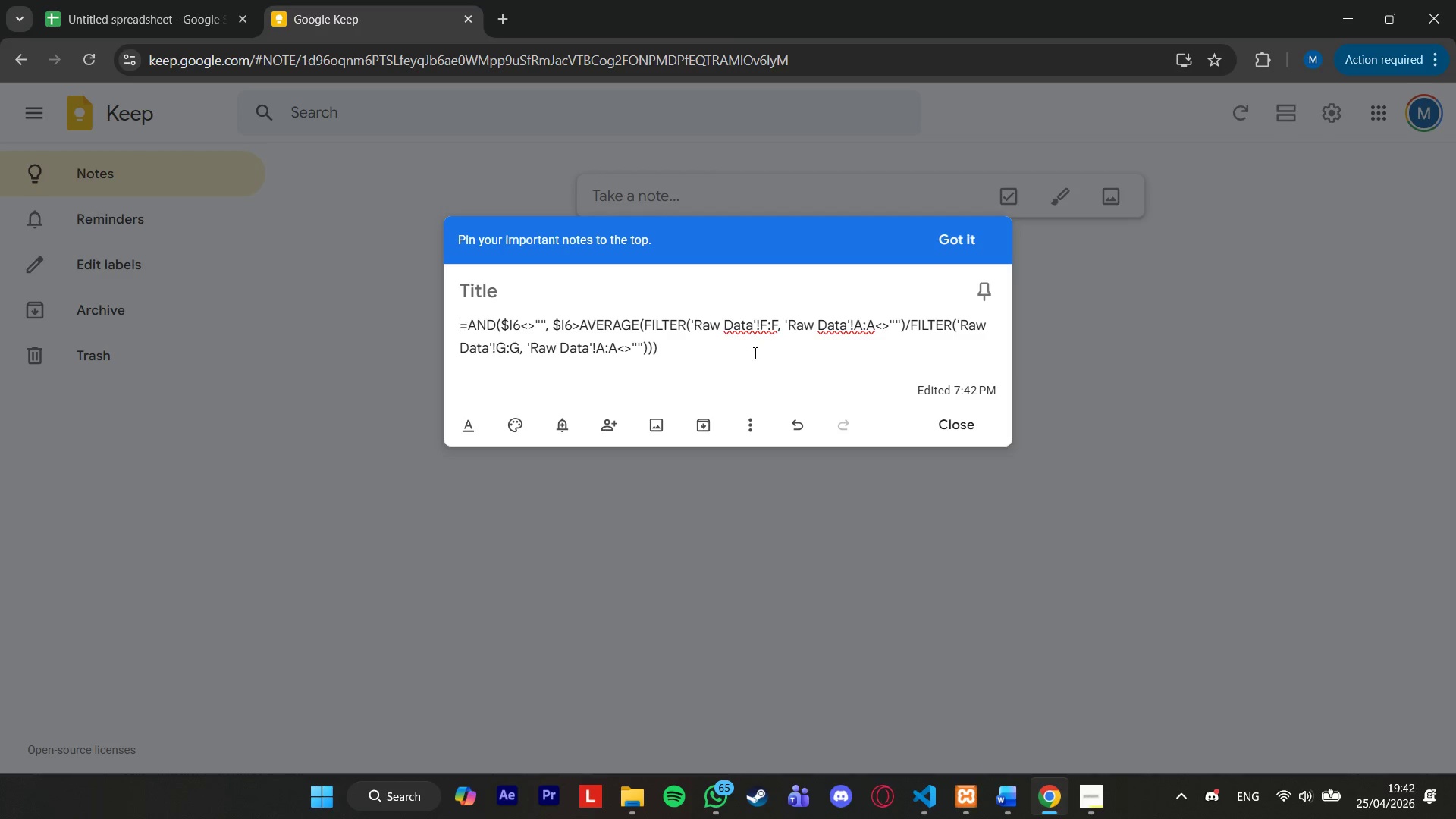 
left_click_drag(start_coordinate=[770, 354], to_coordinate=[387, 331])
 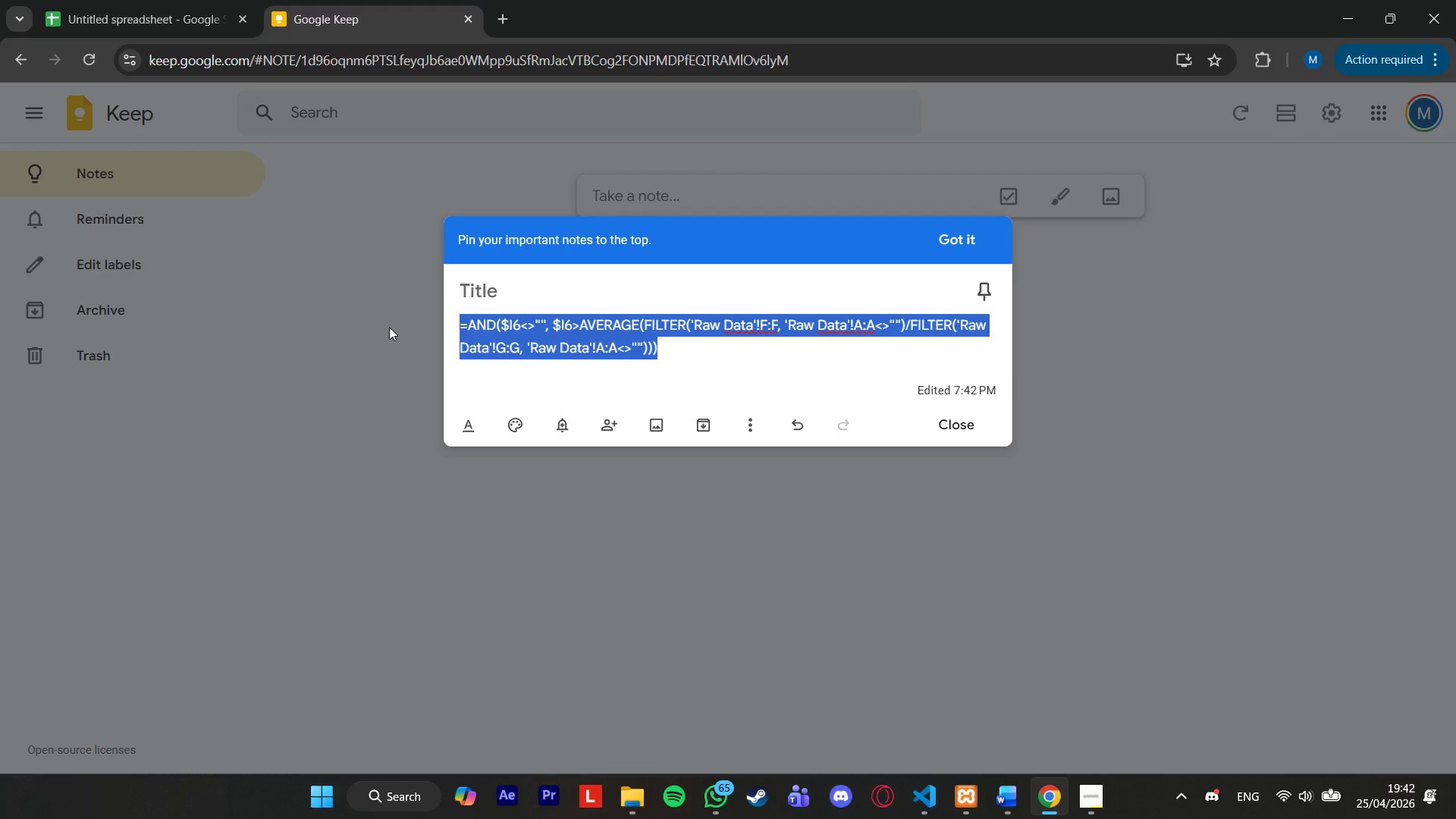 
key(Control+ControlLeft)
 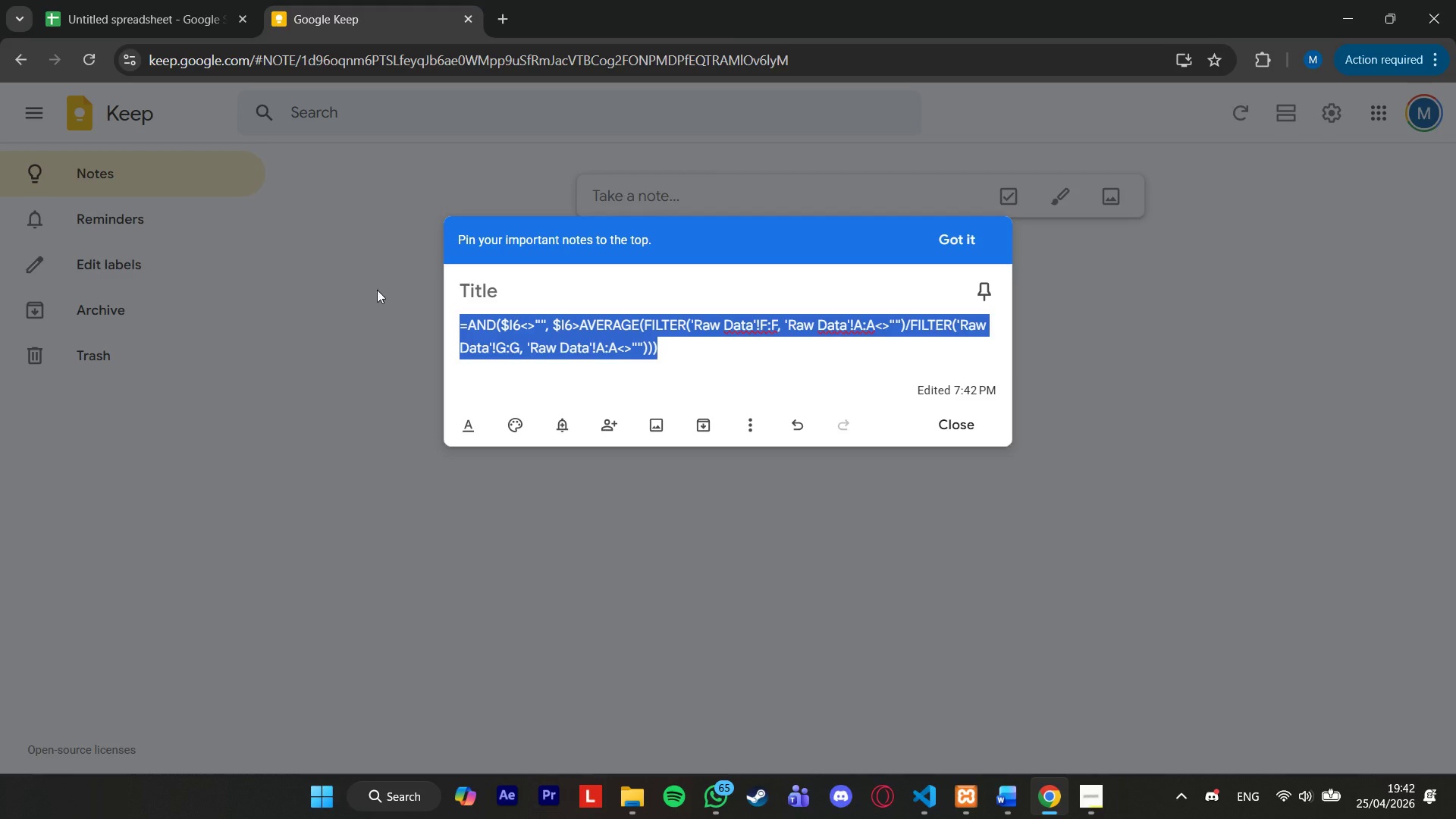 
key(Control+C)
 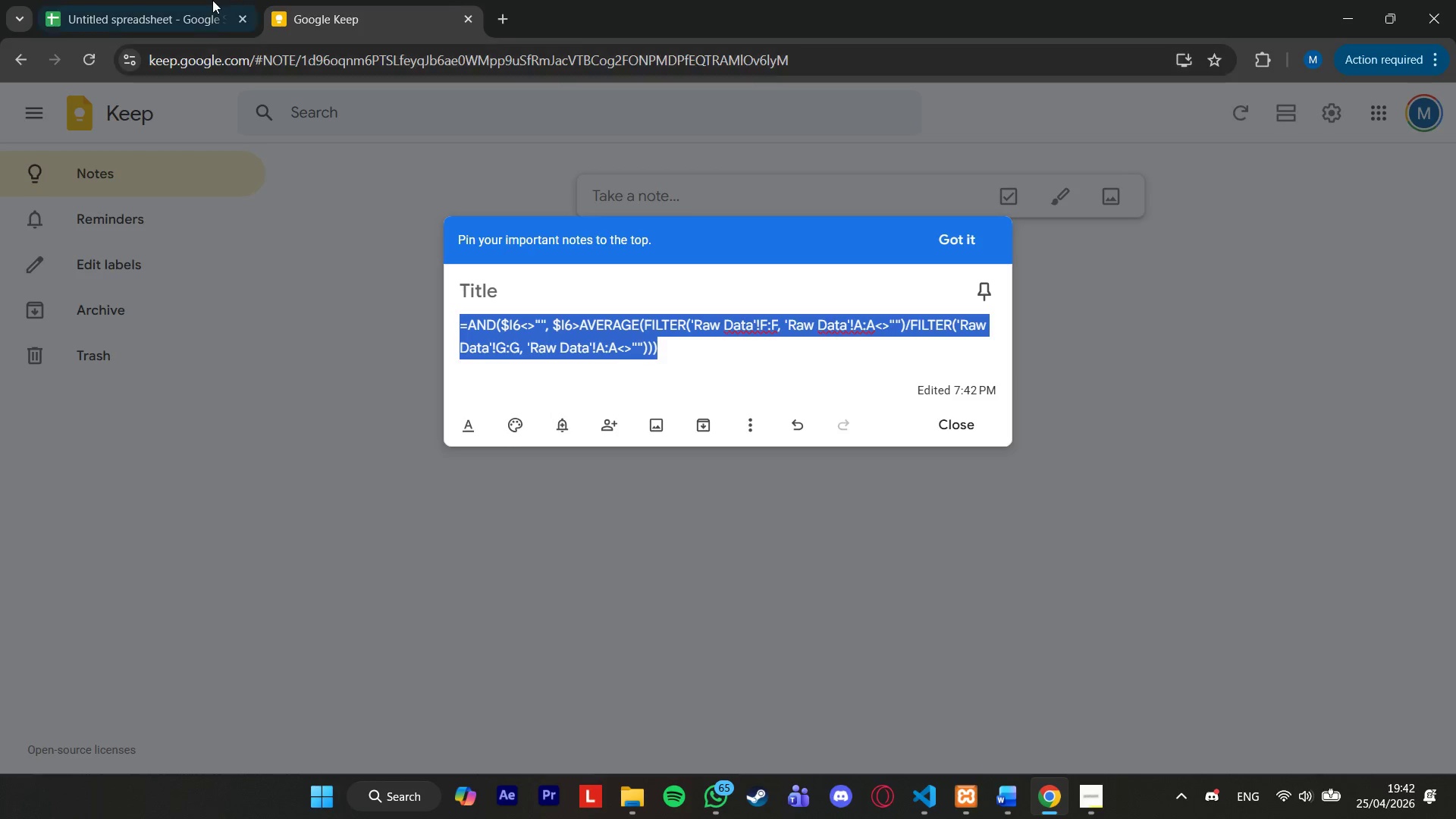 
left_click([212, 0])
 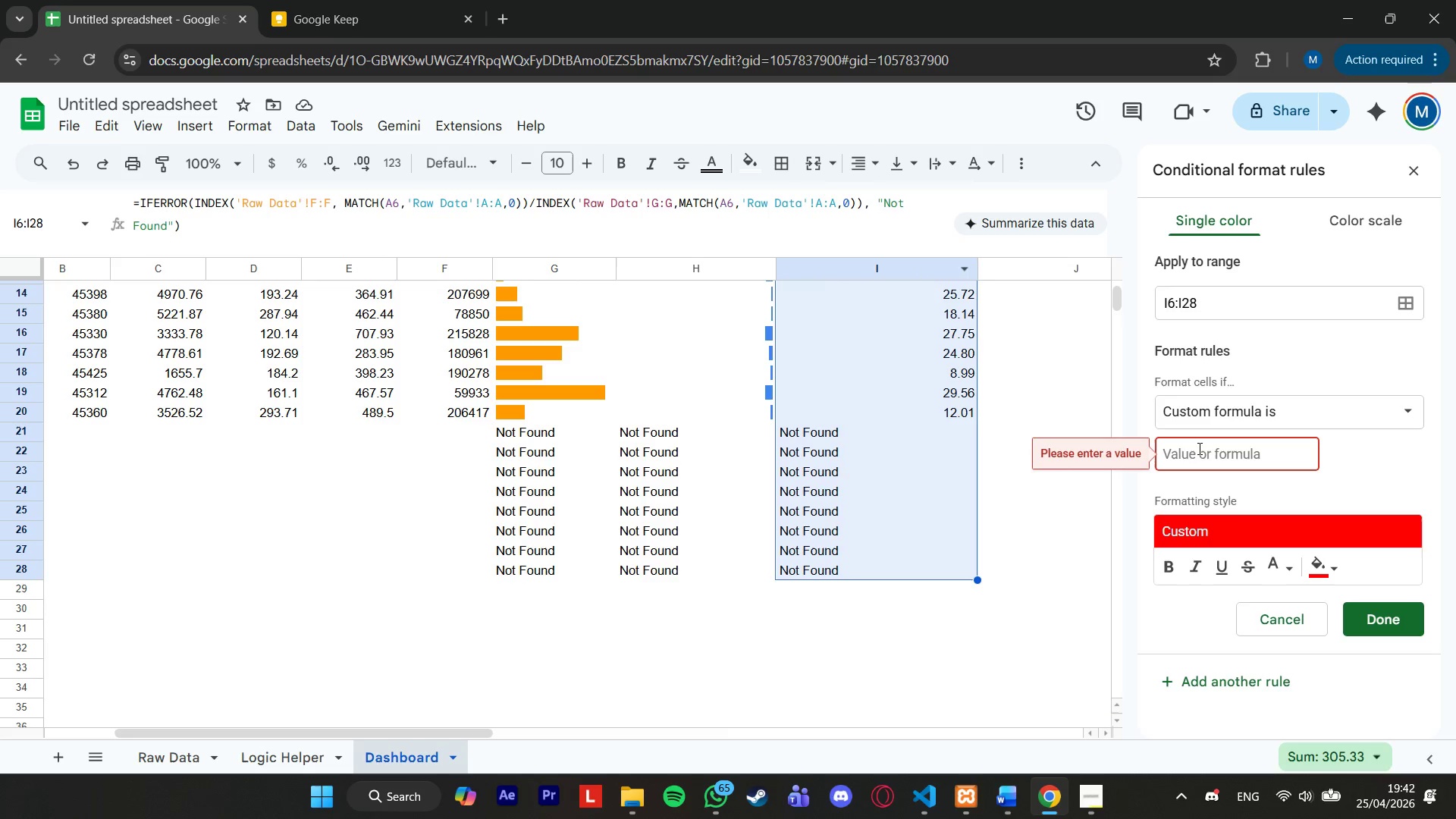 
left_click([1201, 450])
 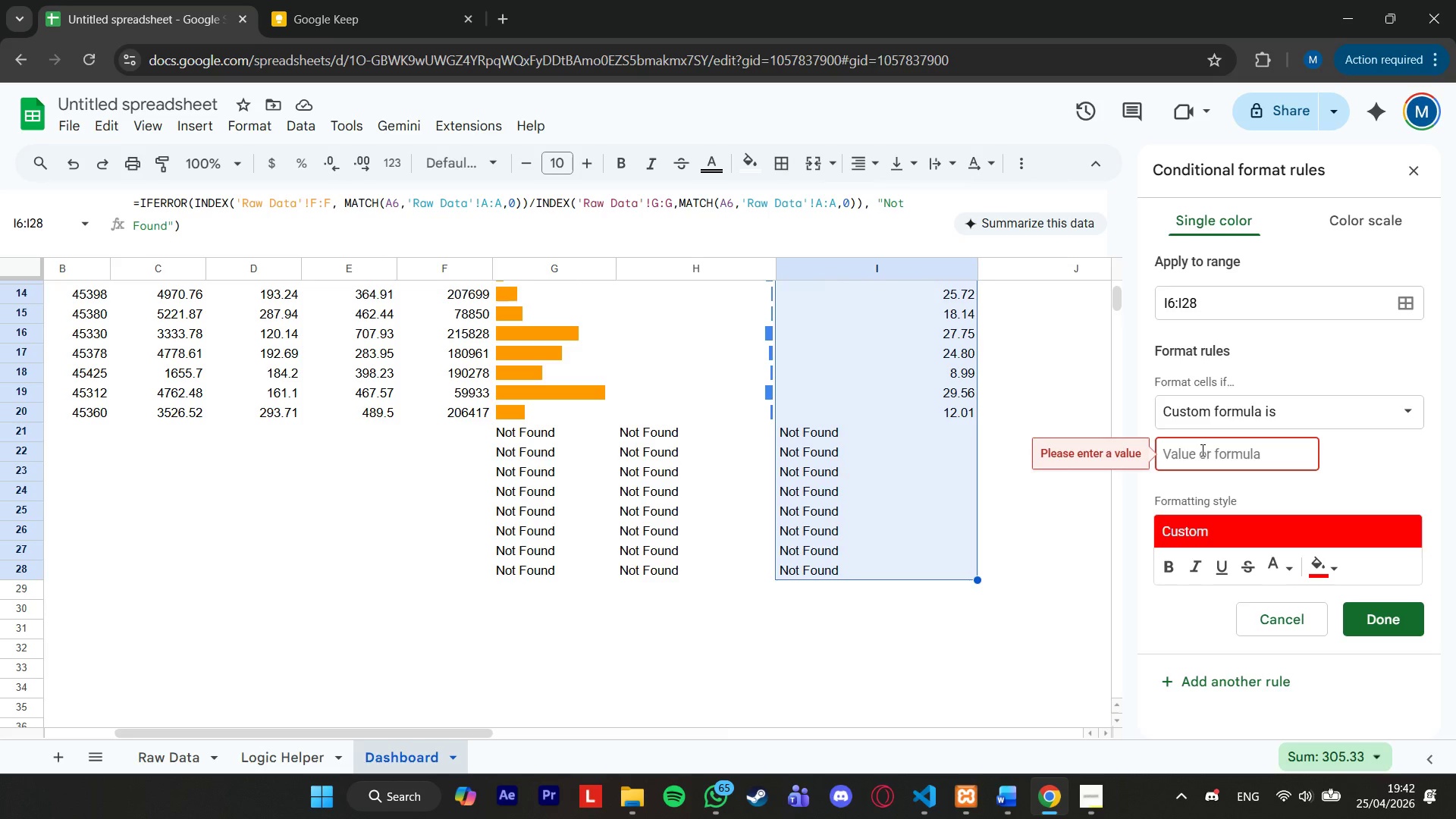 
key(Control+ControlLeft)
 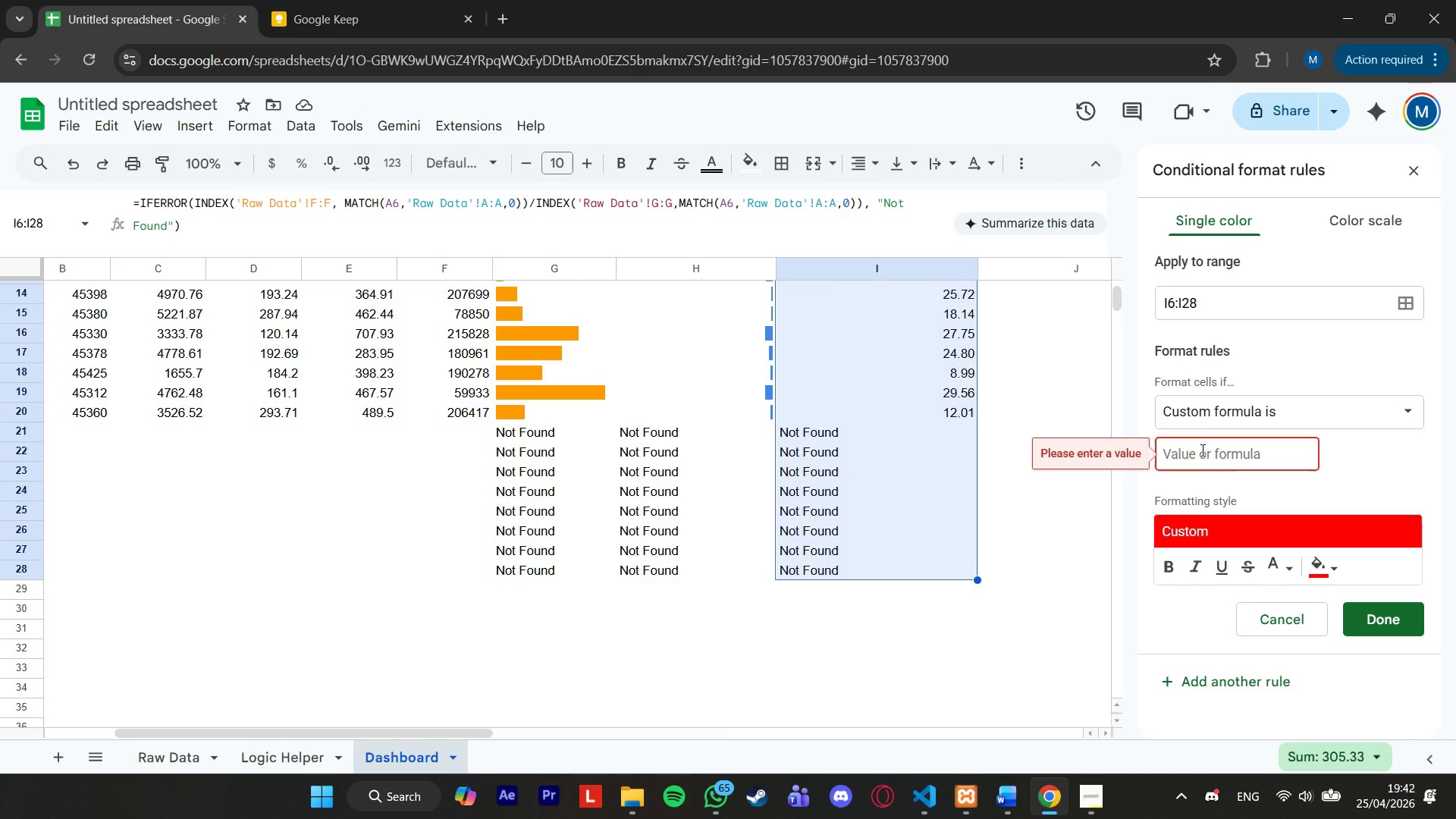 
key(Control+V)
 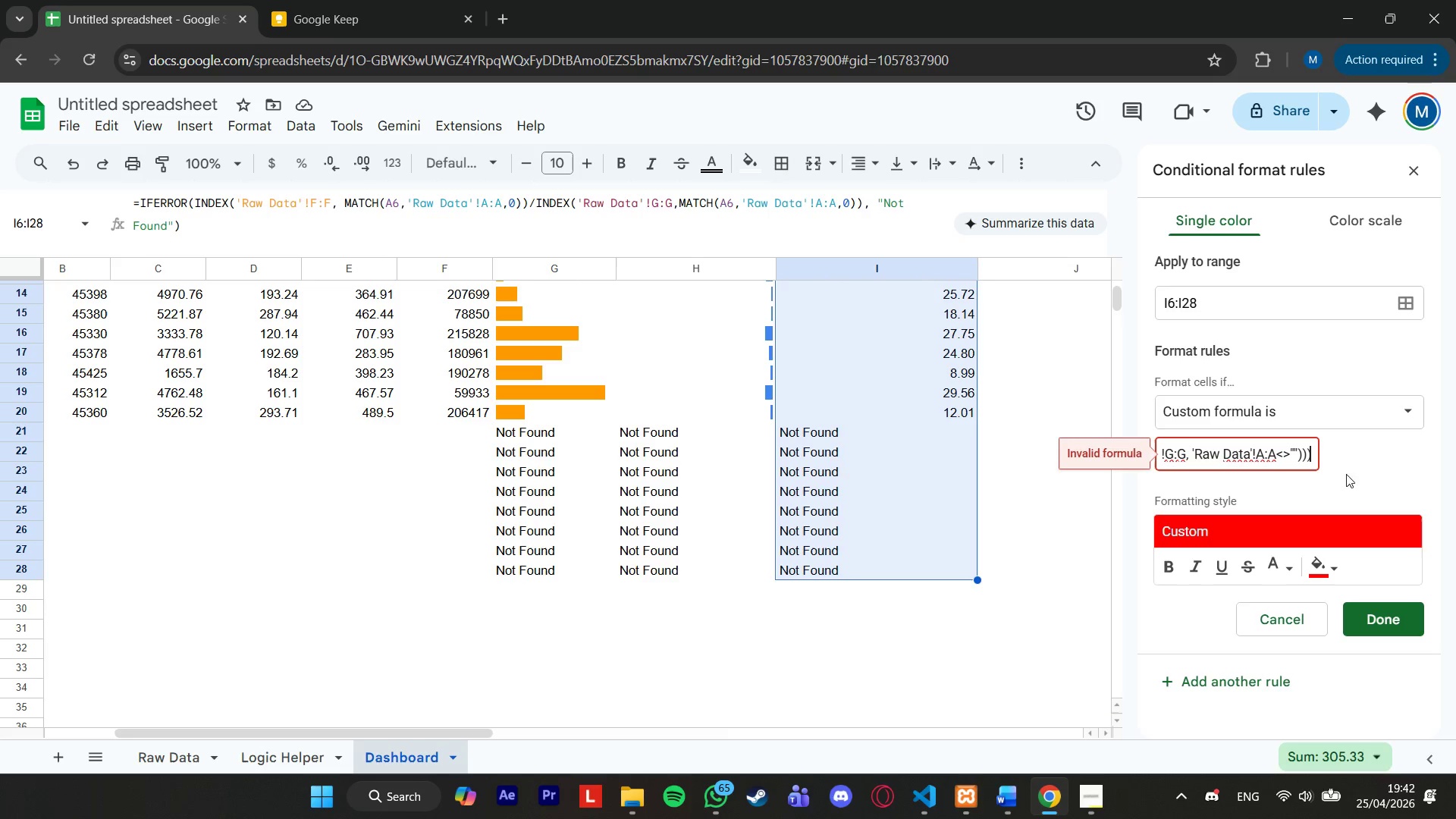 
left_click([1372, 617])
 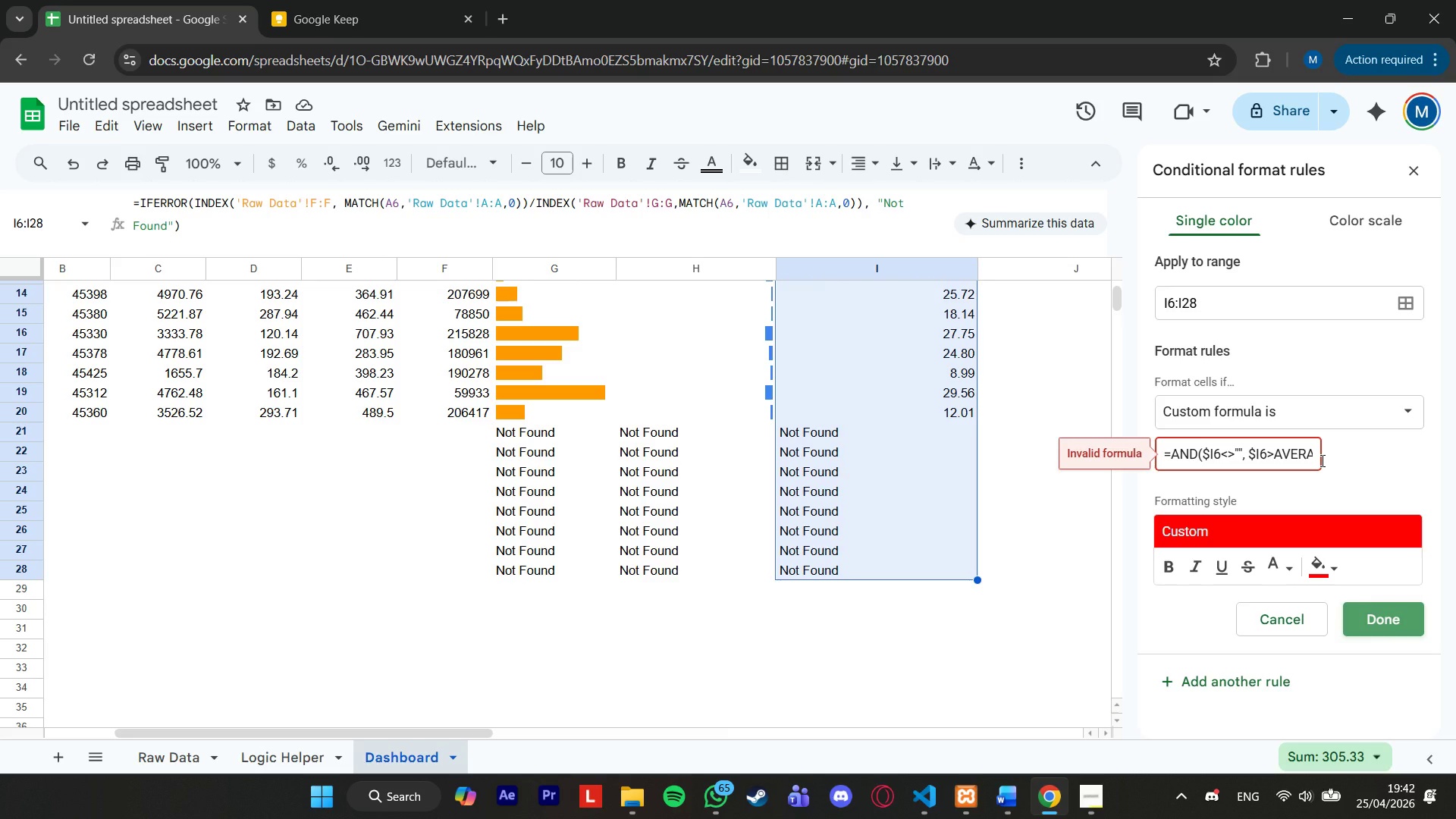 
wait(12.74)
 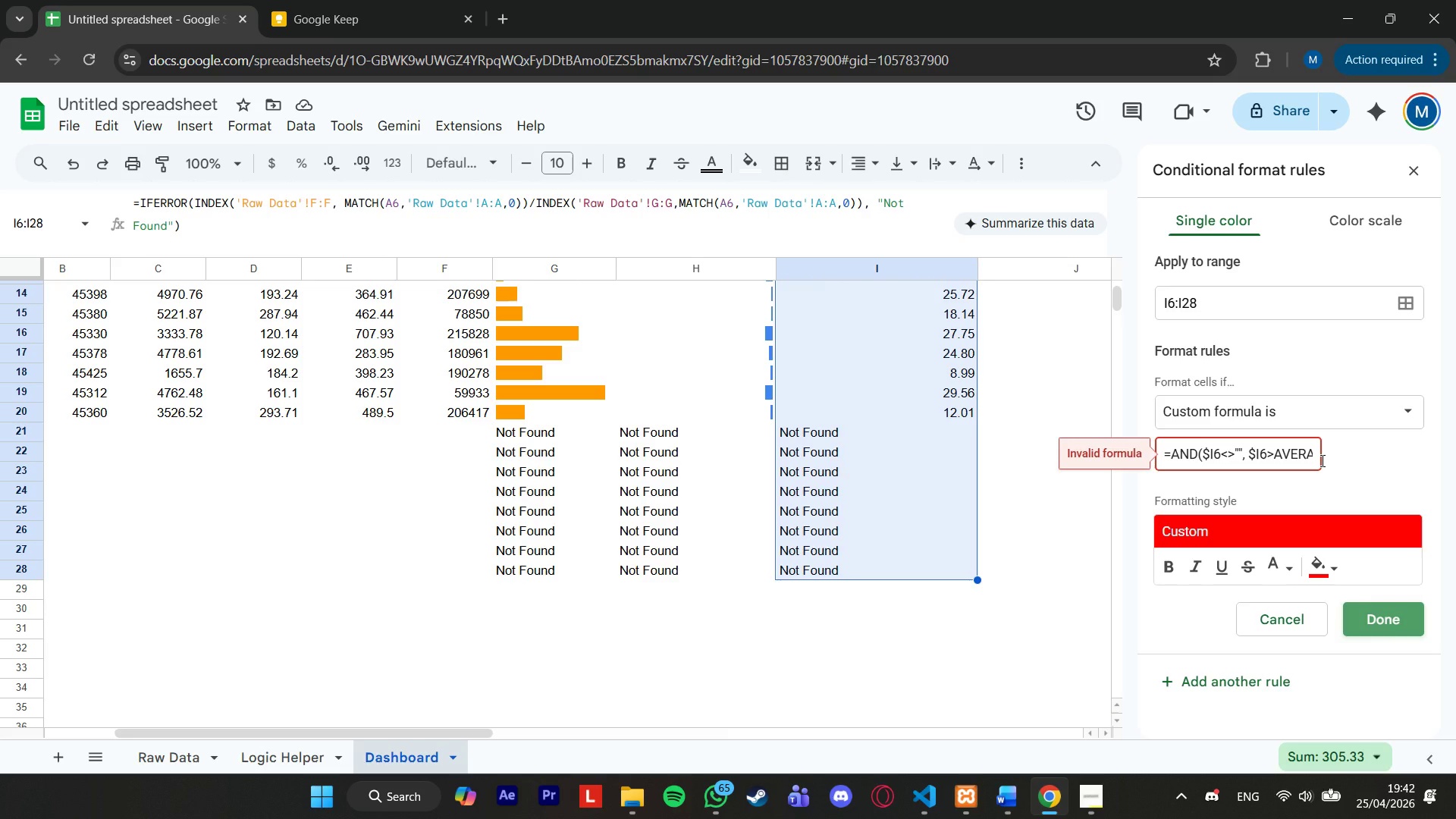 
left_click([1304, 442])
 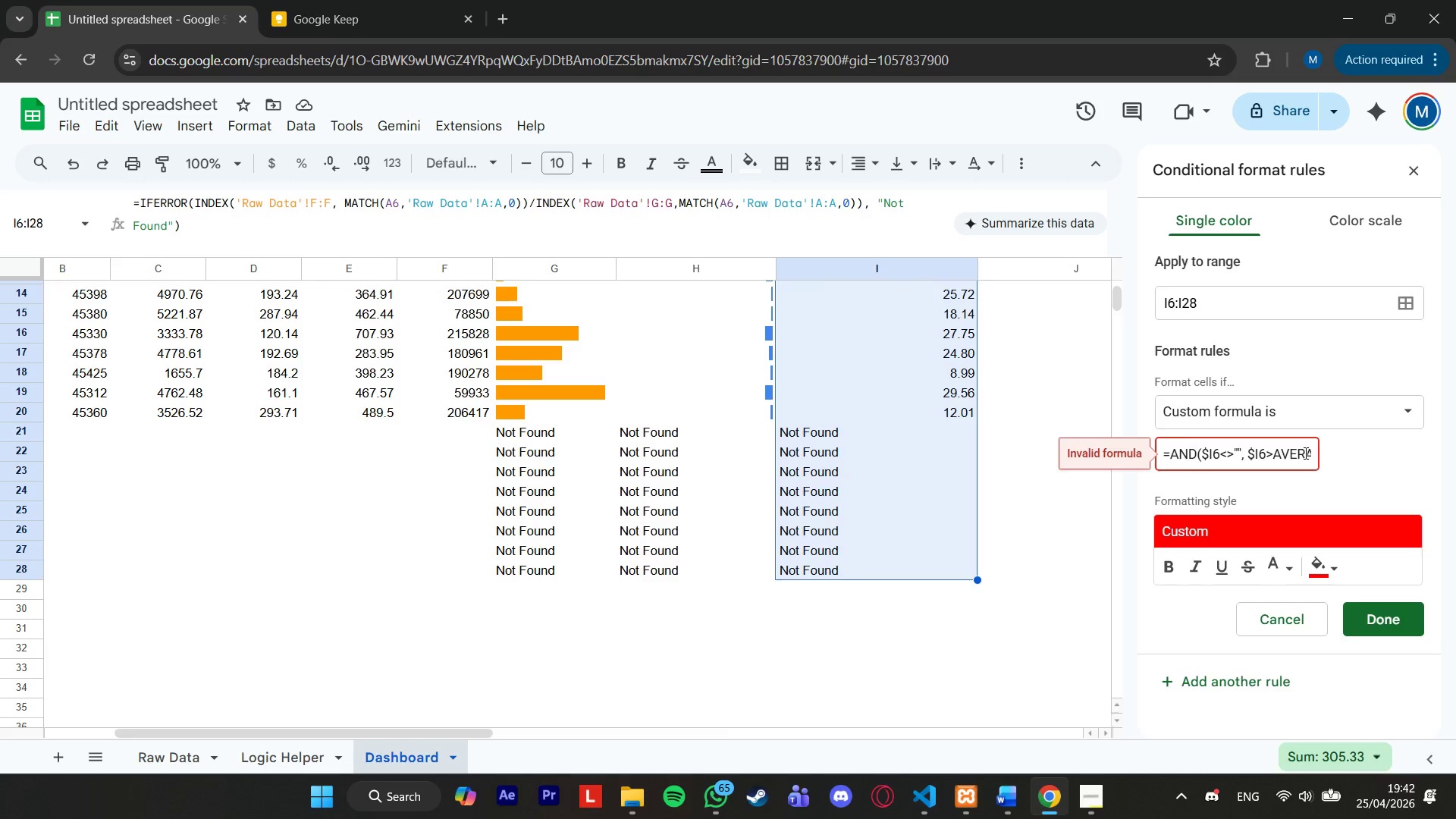 
hold_key(key=ArrowLeft, duration=1.5)
 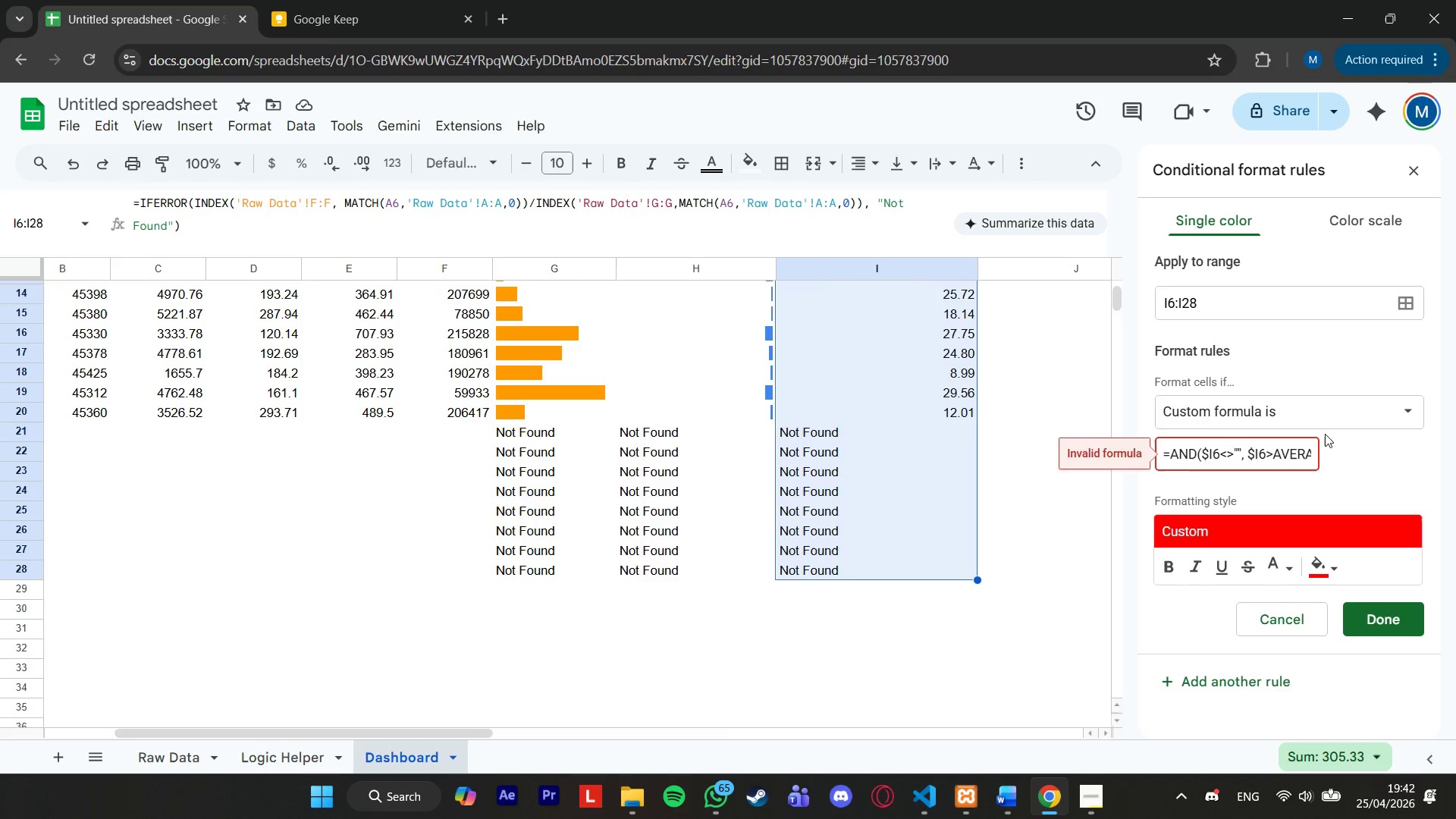 
hold_key(key=ArrowLeft, duration=1.52)
 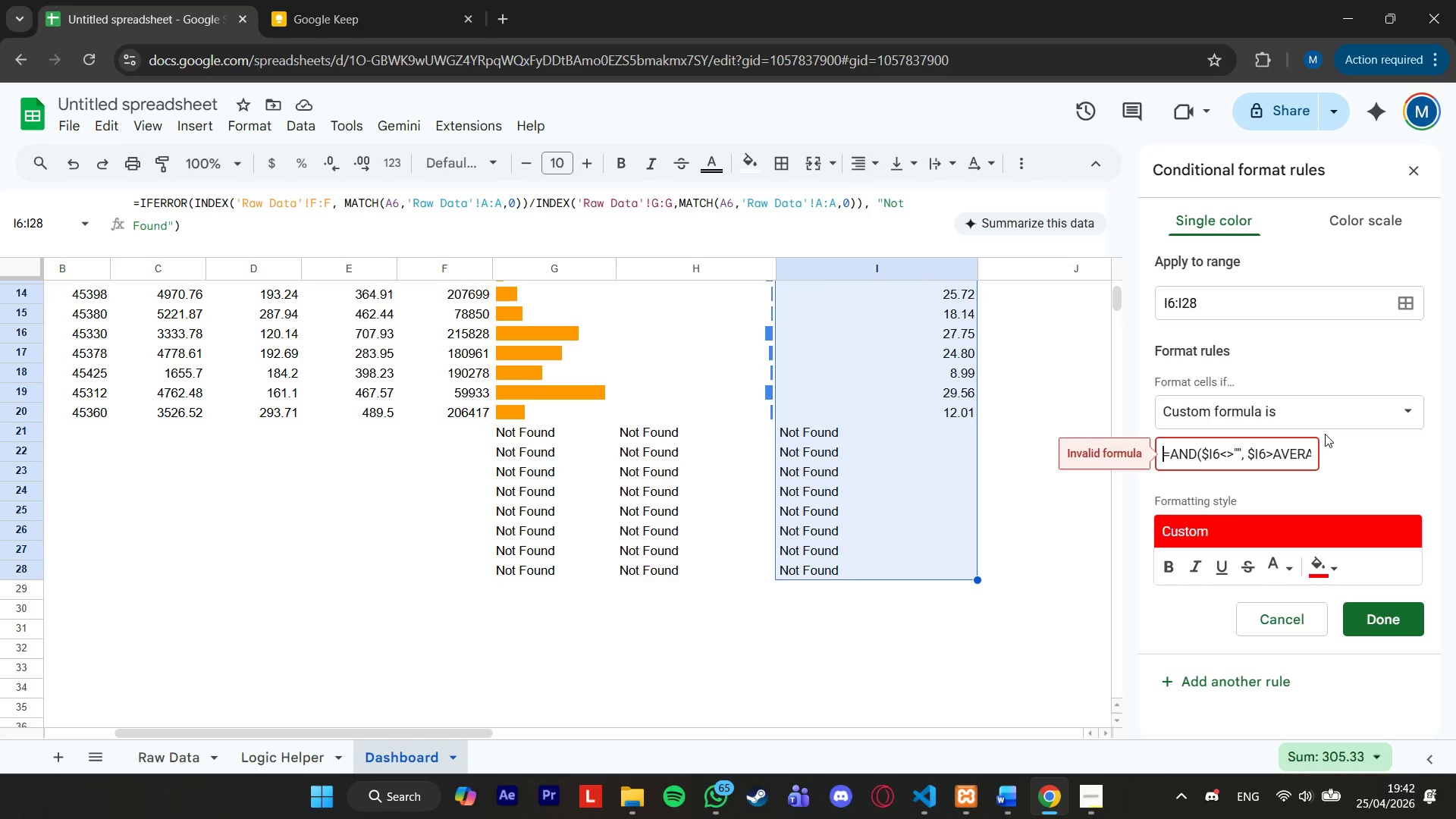 
hold_key(key=ArrowLeft, duration=0.67)
 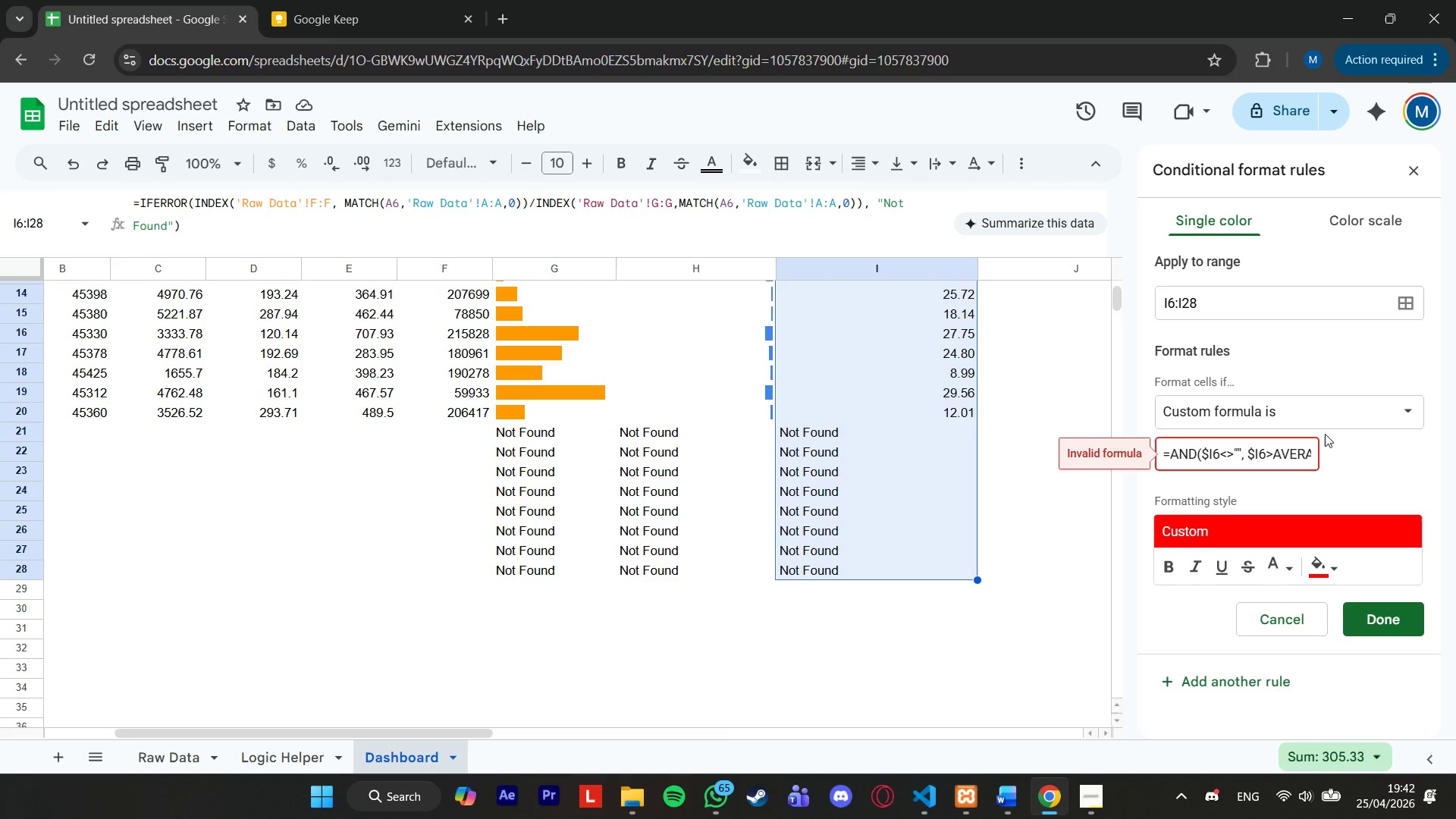 
hold_key(key=ArrowRight, duration=1.0)
 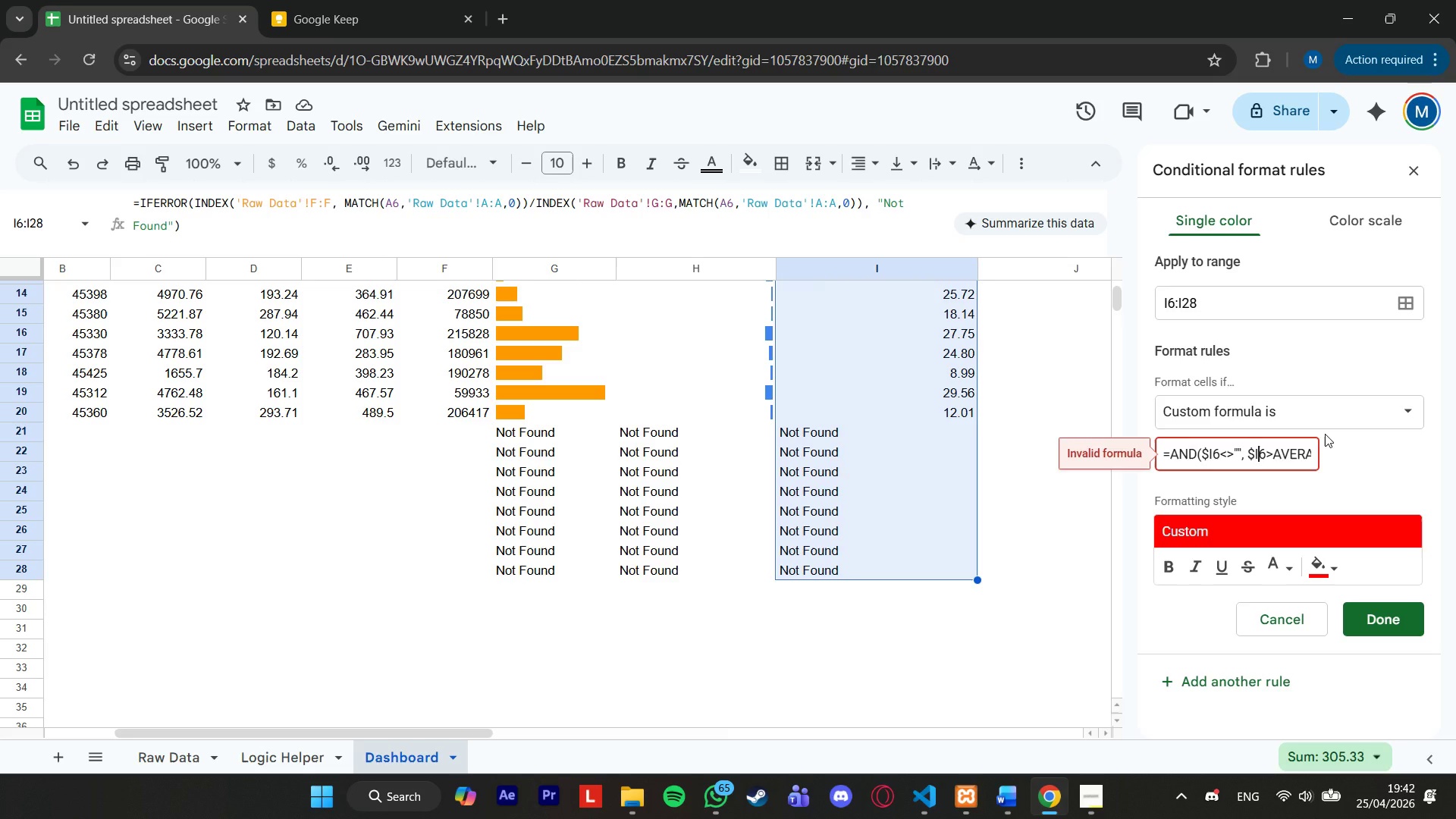 
hold_key(key=ArrowRight, duration=0.88)
 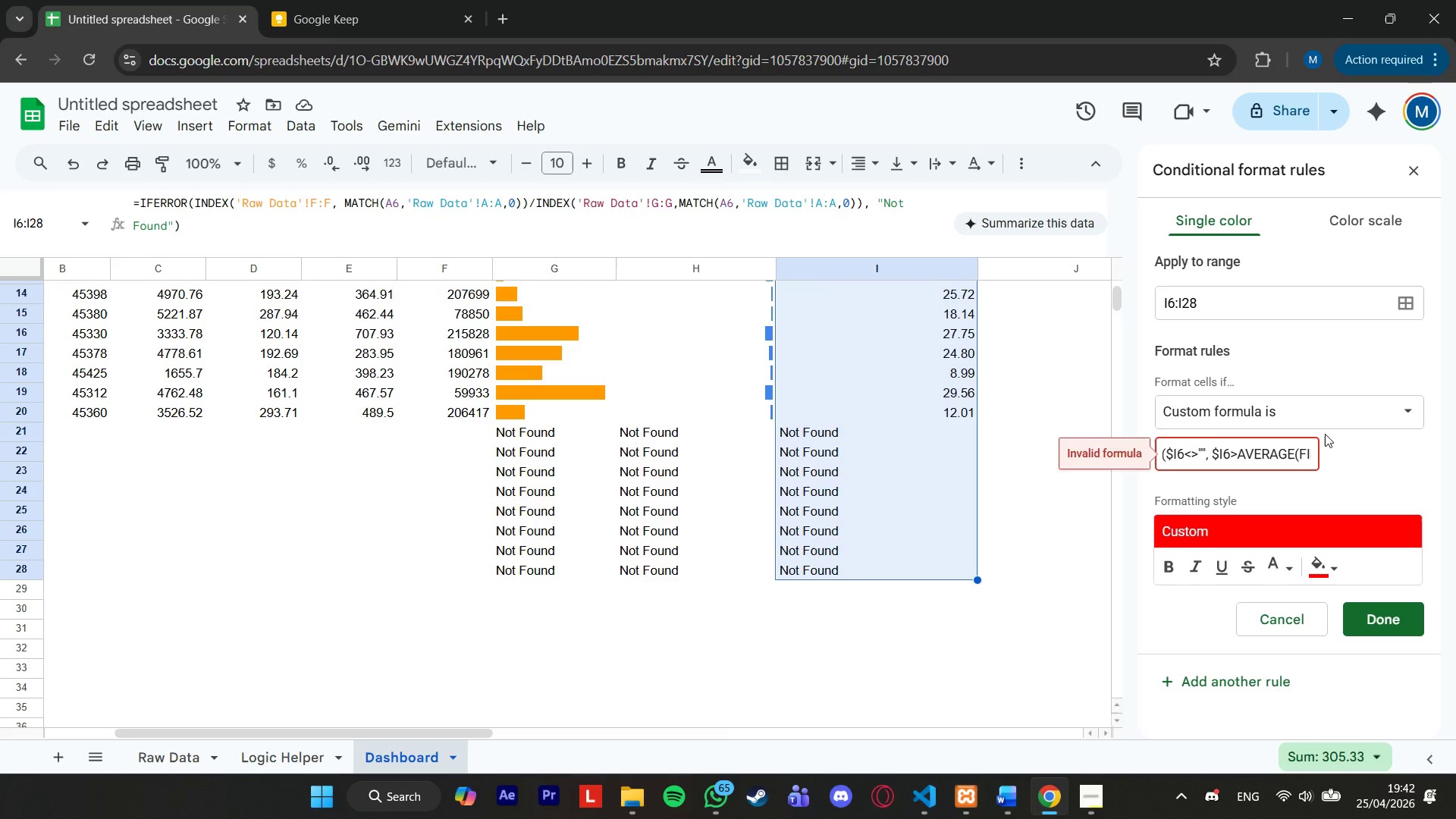 
hold_key(key=ArrowRight, duration=1.5)
 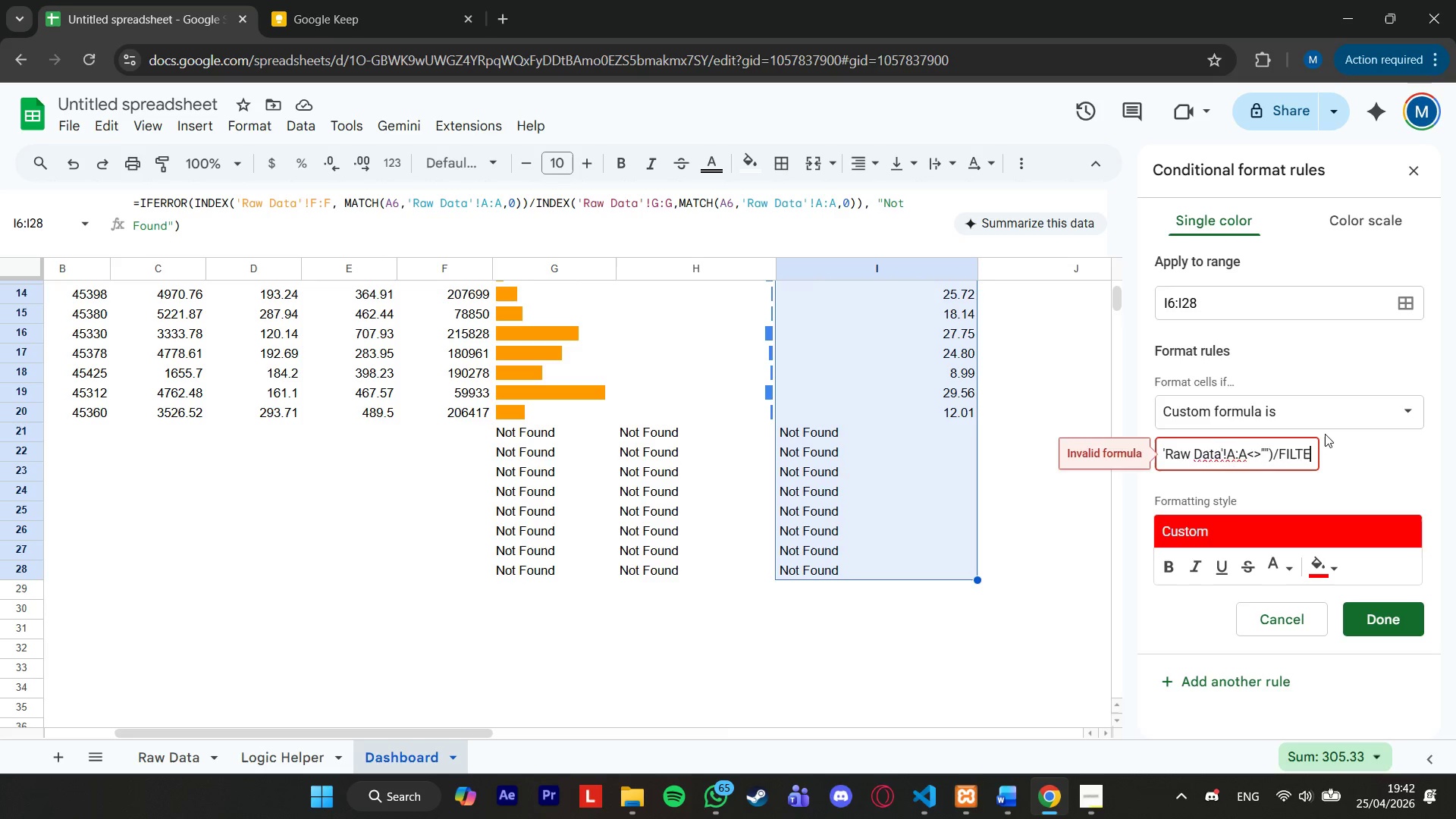 
hold_key(key=ArrowRight, duration=1.51)
 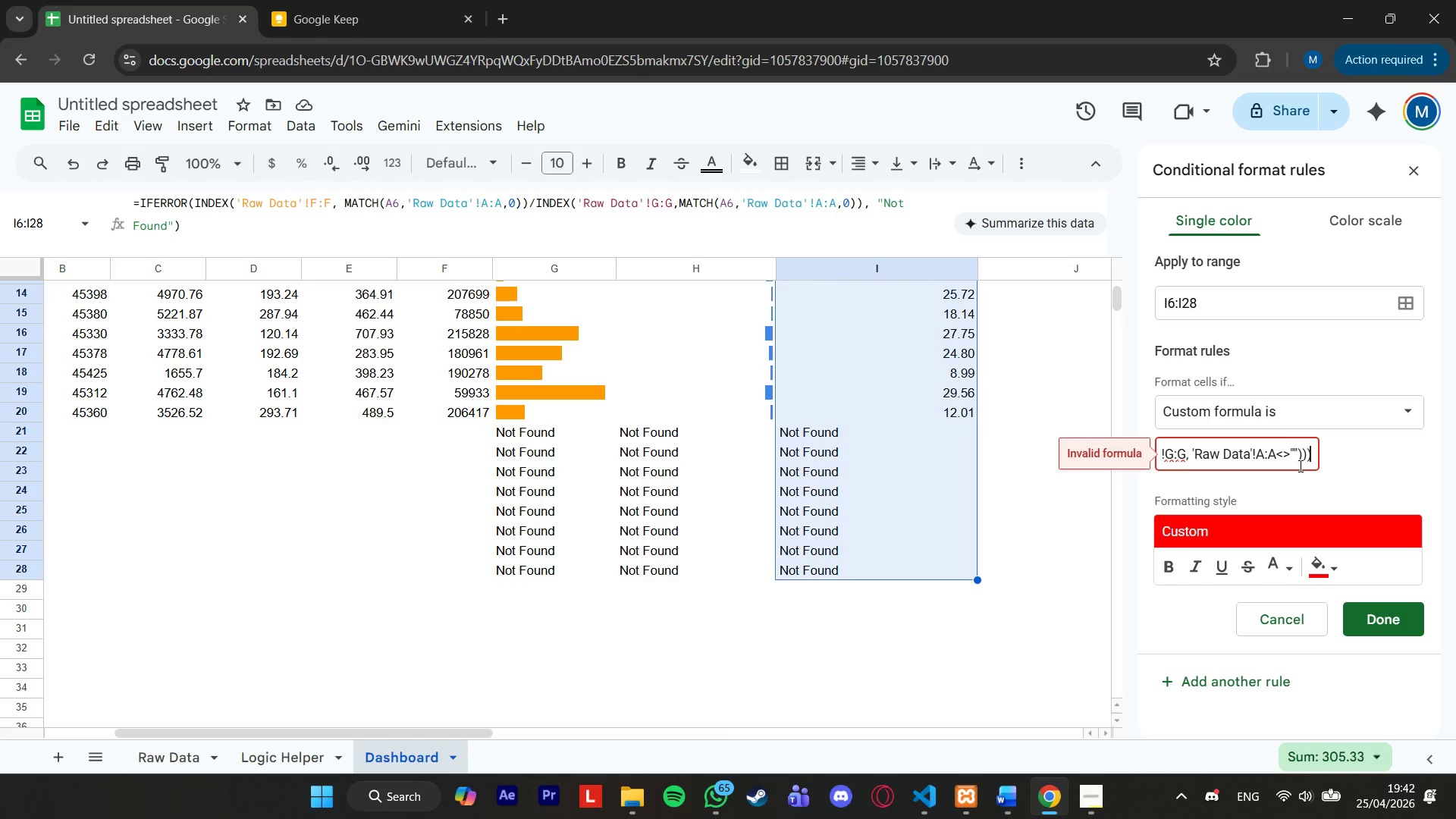 
hold_key(key=ArrowRight, duration=0.67)
 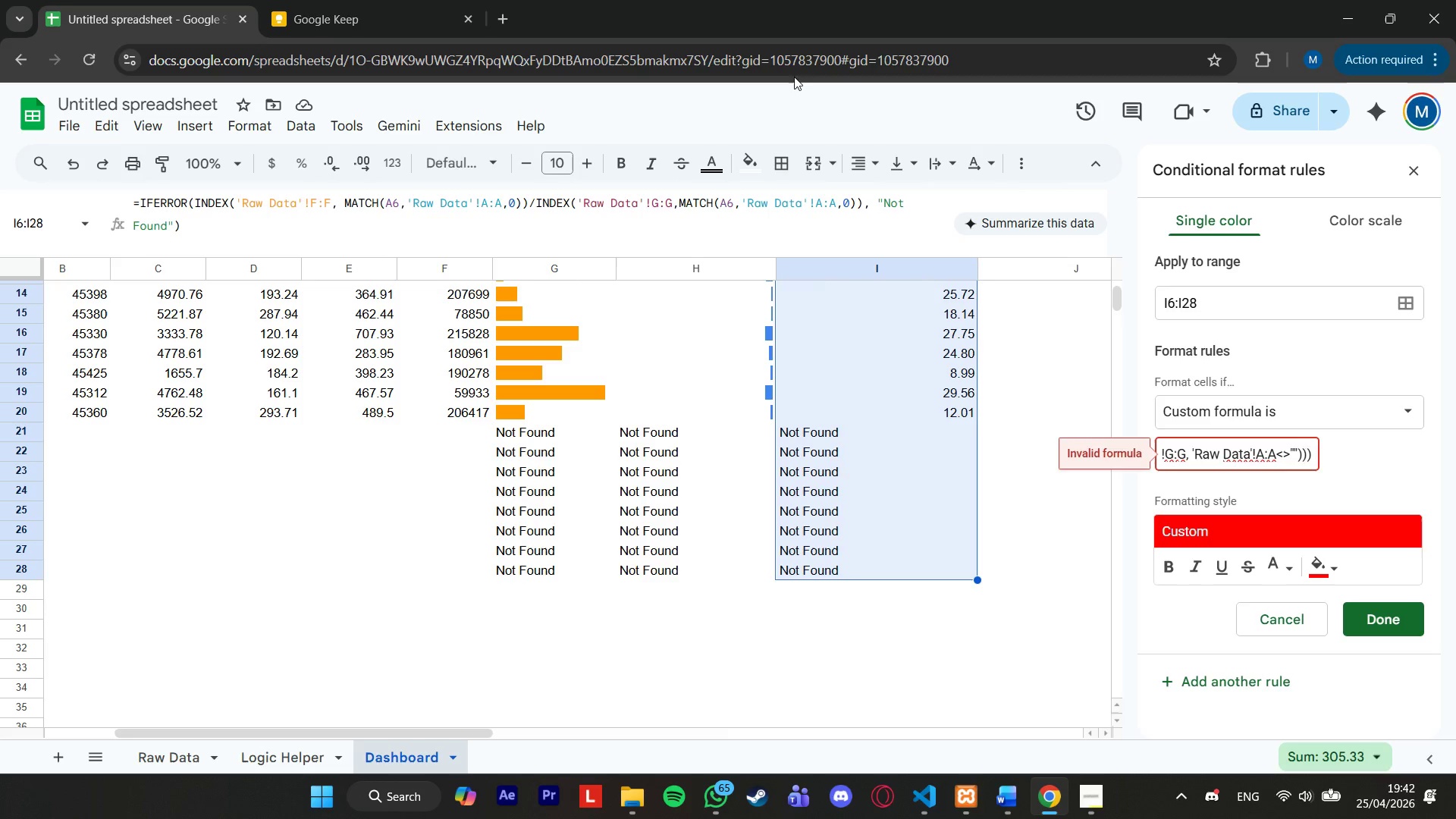 
left_click([383, 0])
 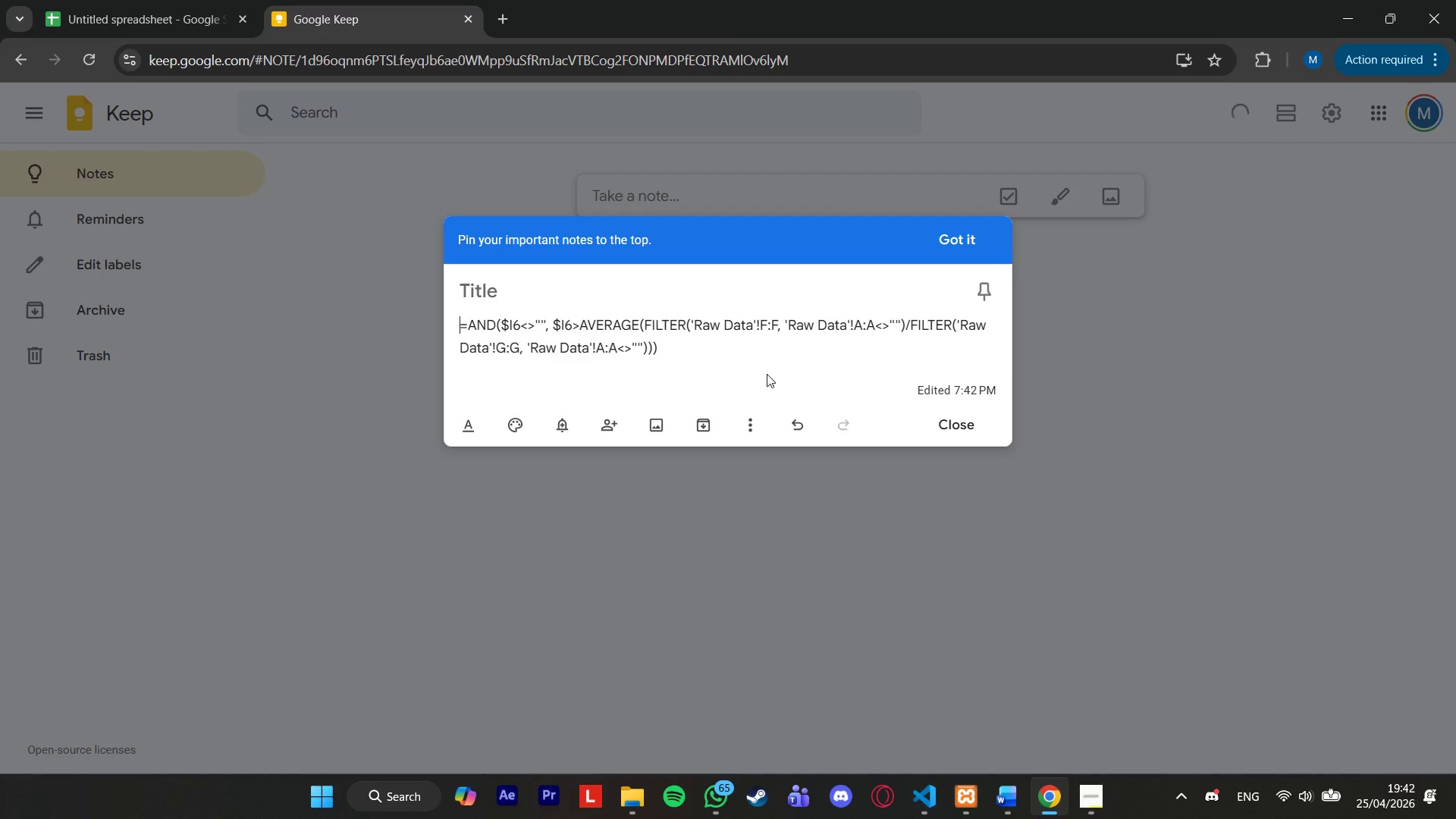 
left_click_drag(start_coordinate=[760, 364], to_coordinate=[320, 311])
 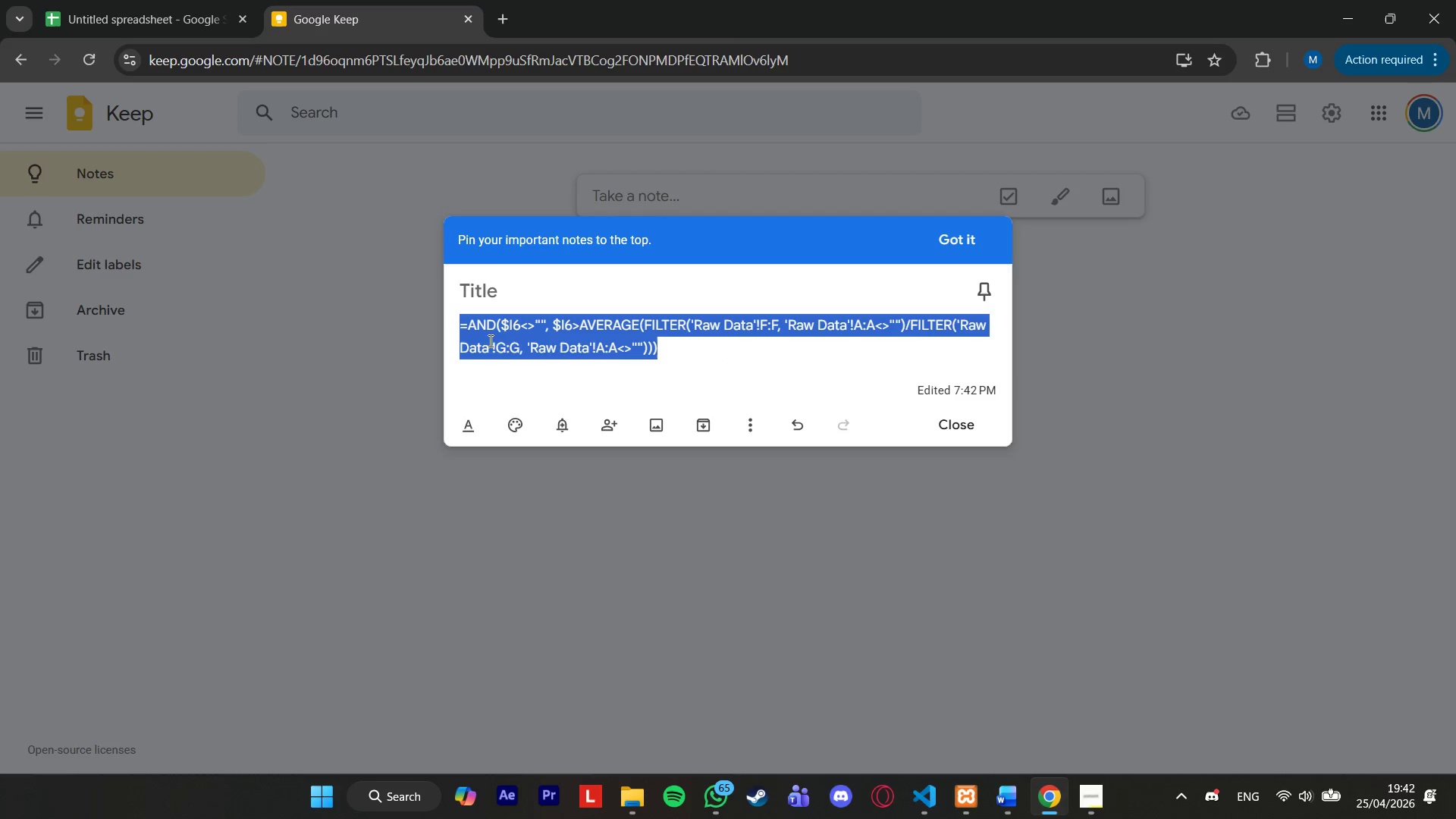 
key(Control+ControlLeft)
 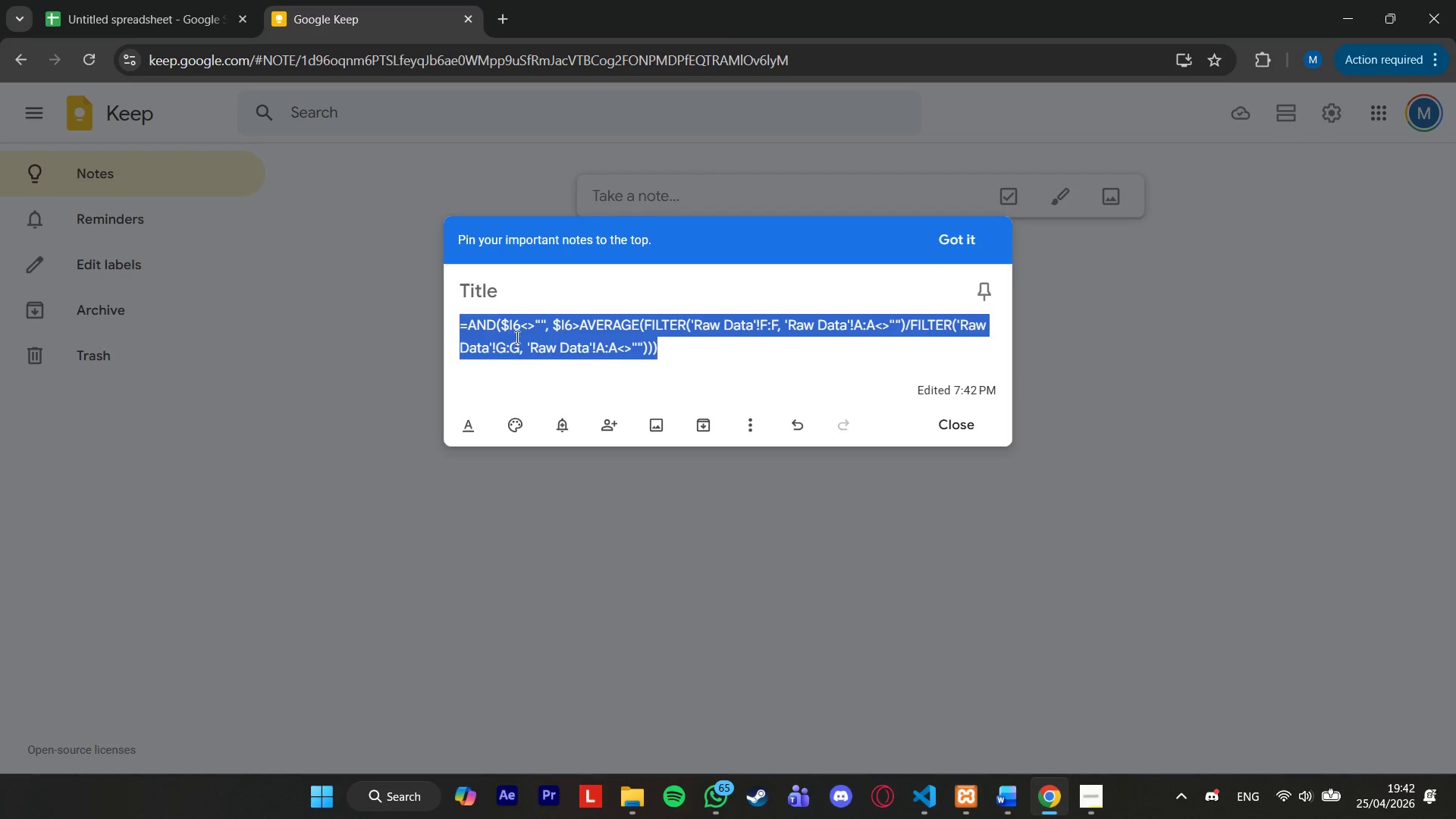 
key(Control+C)
 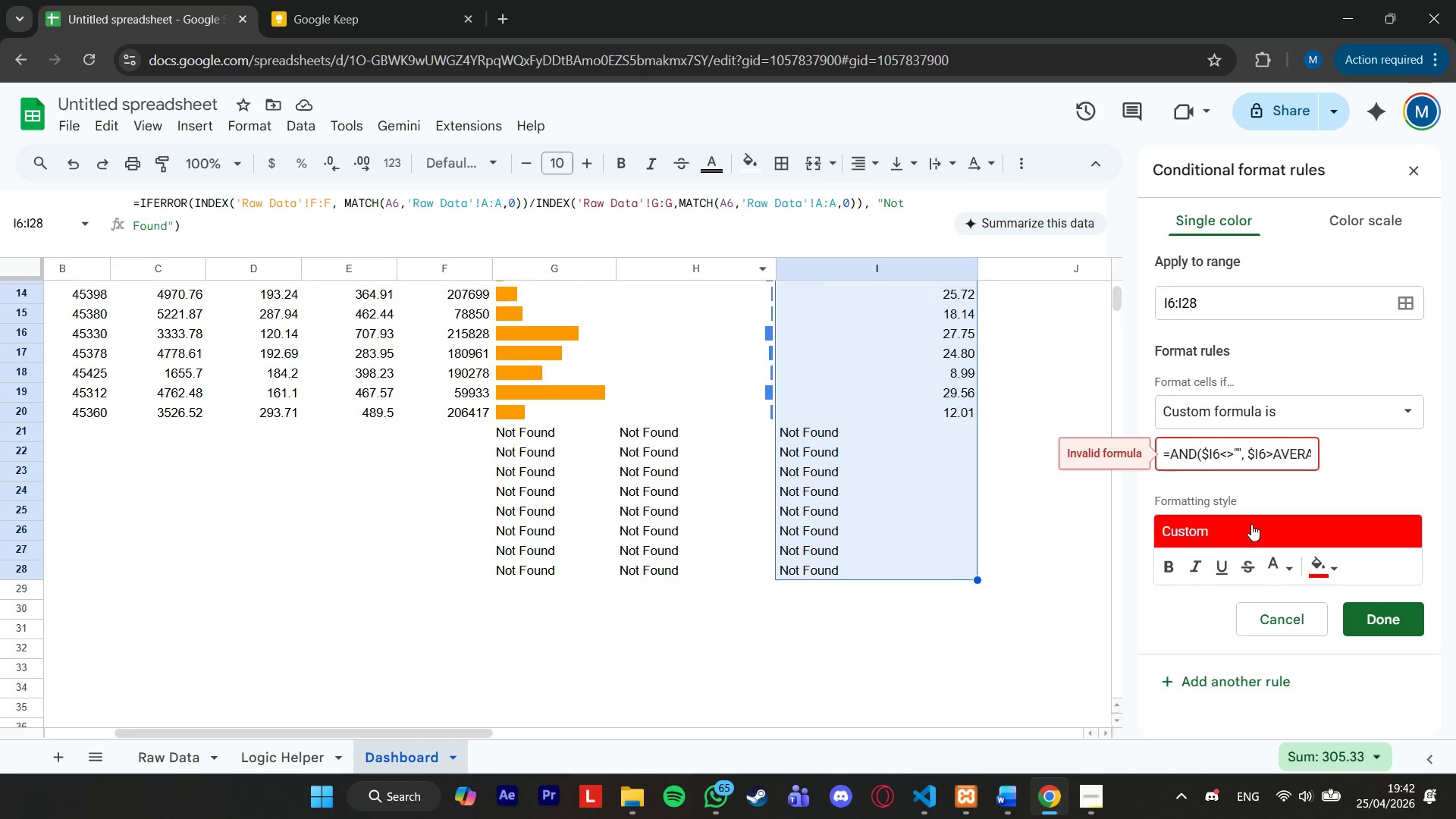 
left_click([1254, 455])
 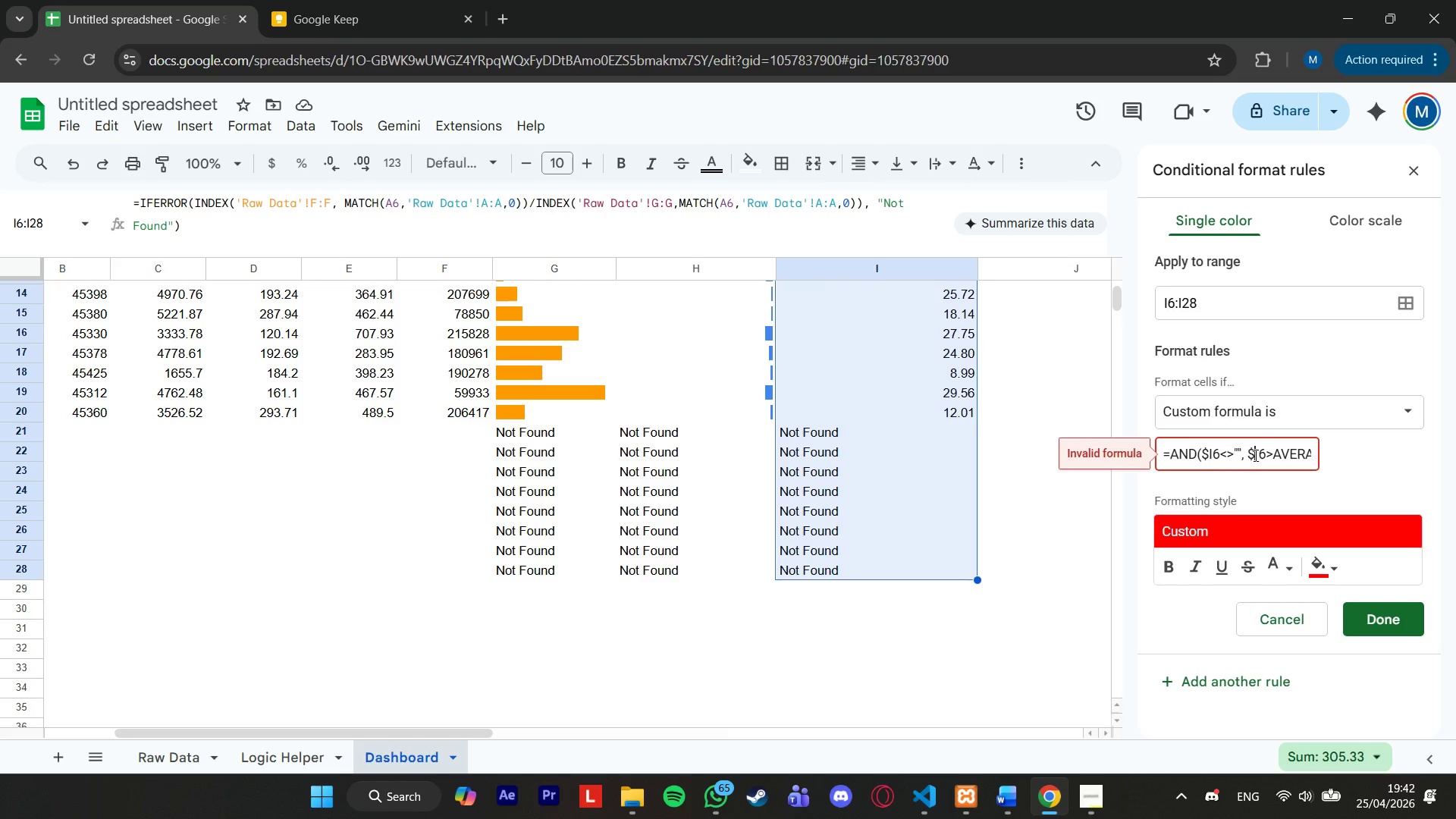 
key(Control+A)
 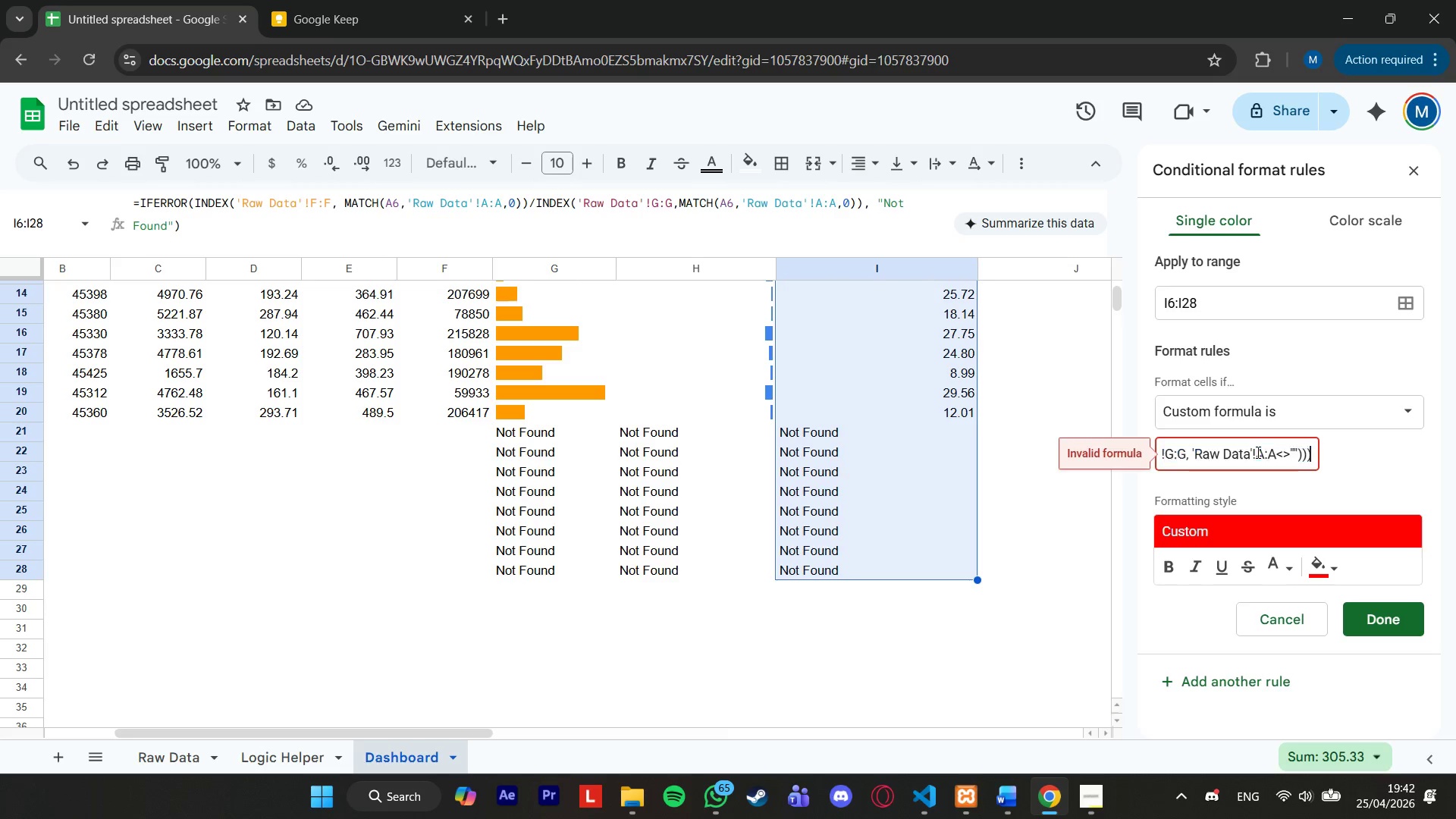 
key(Control+V)
 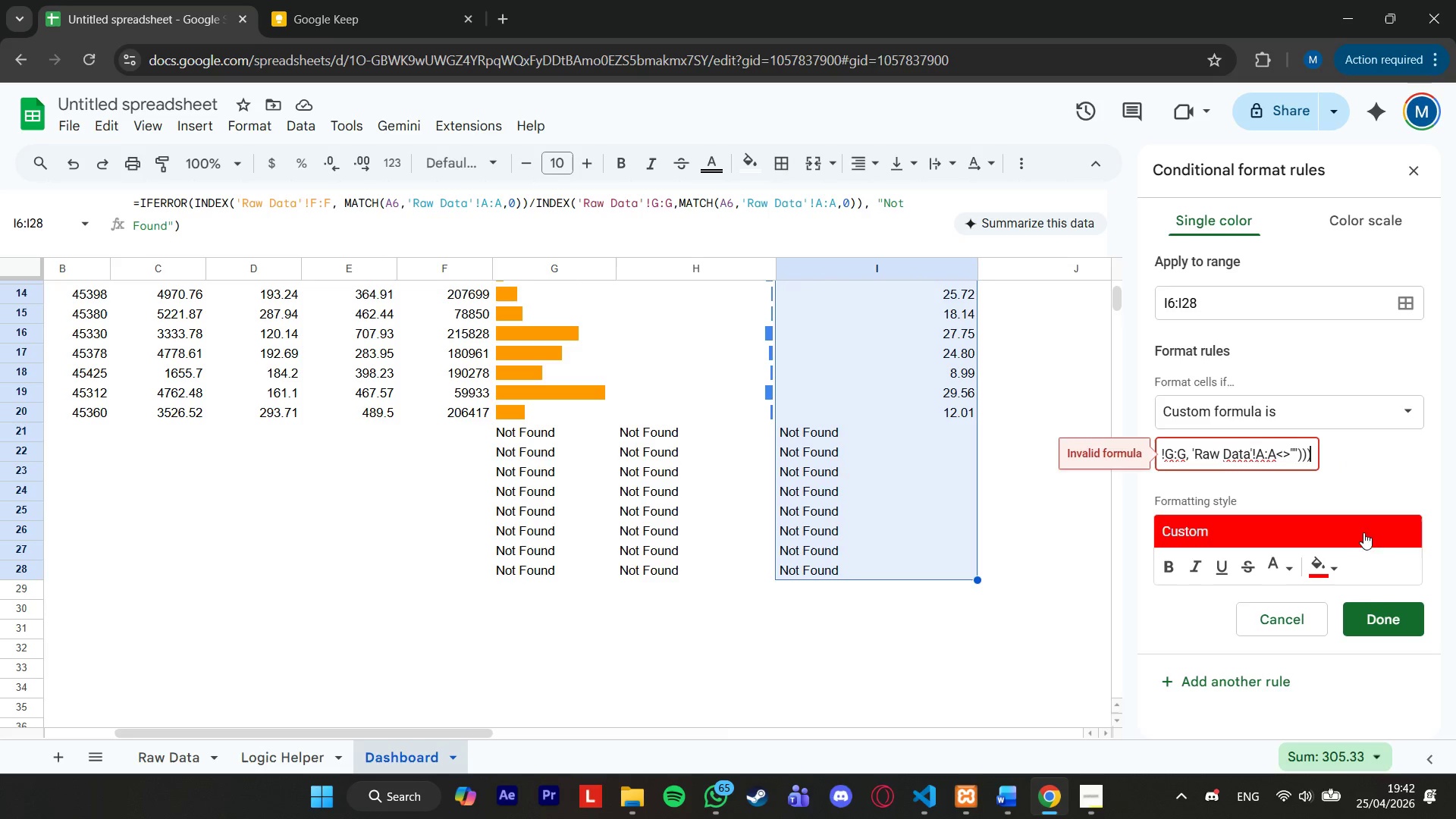 
left_click([1382, 619])
 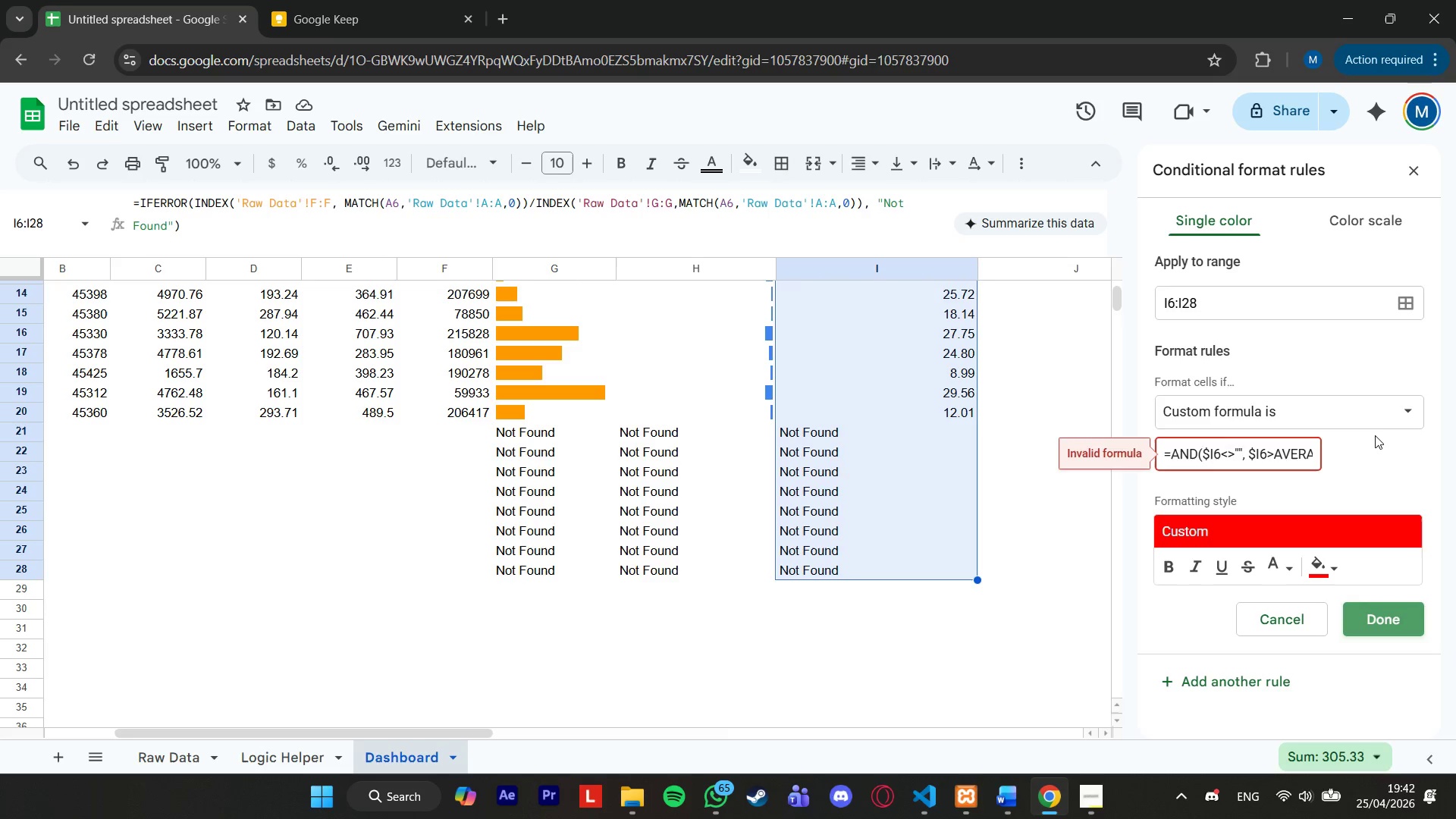 
wait(11.56)
 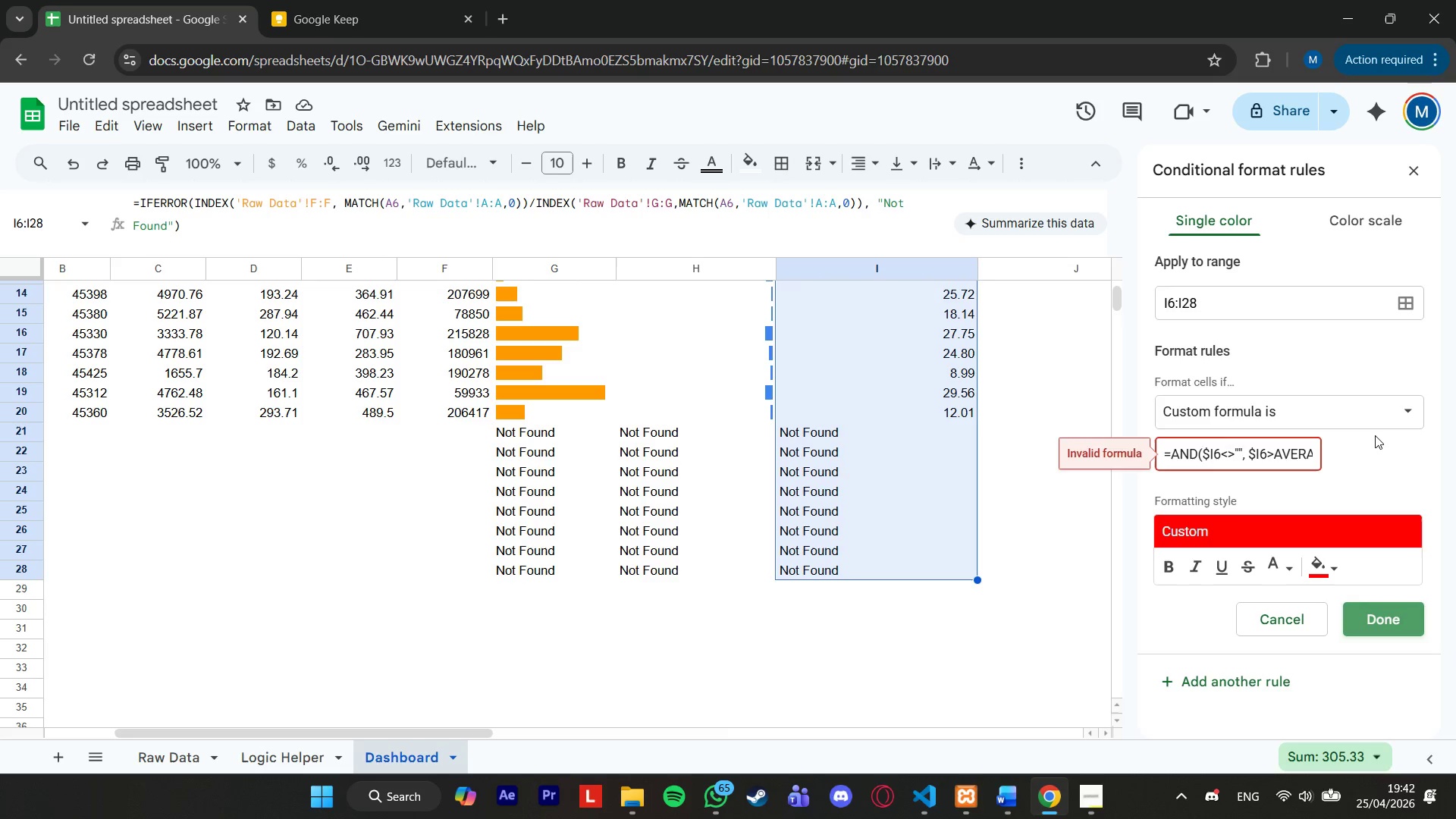 
left_click([1407, 415])
 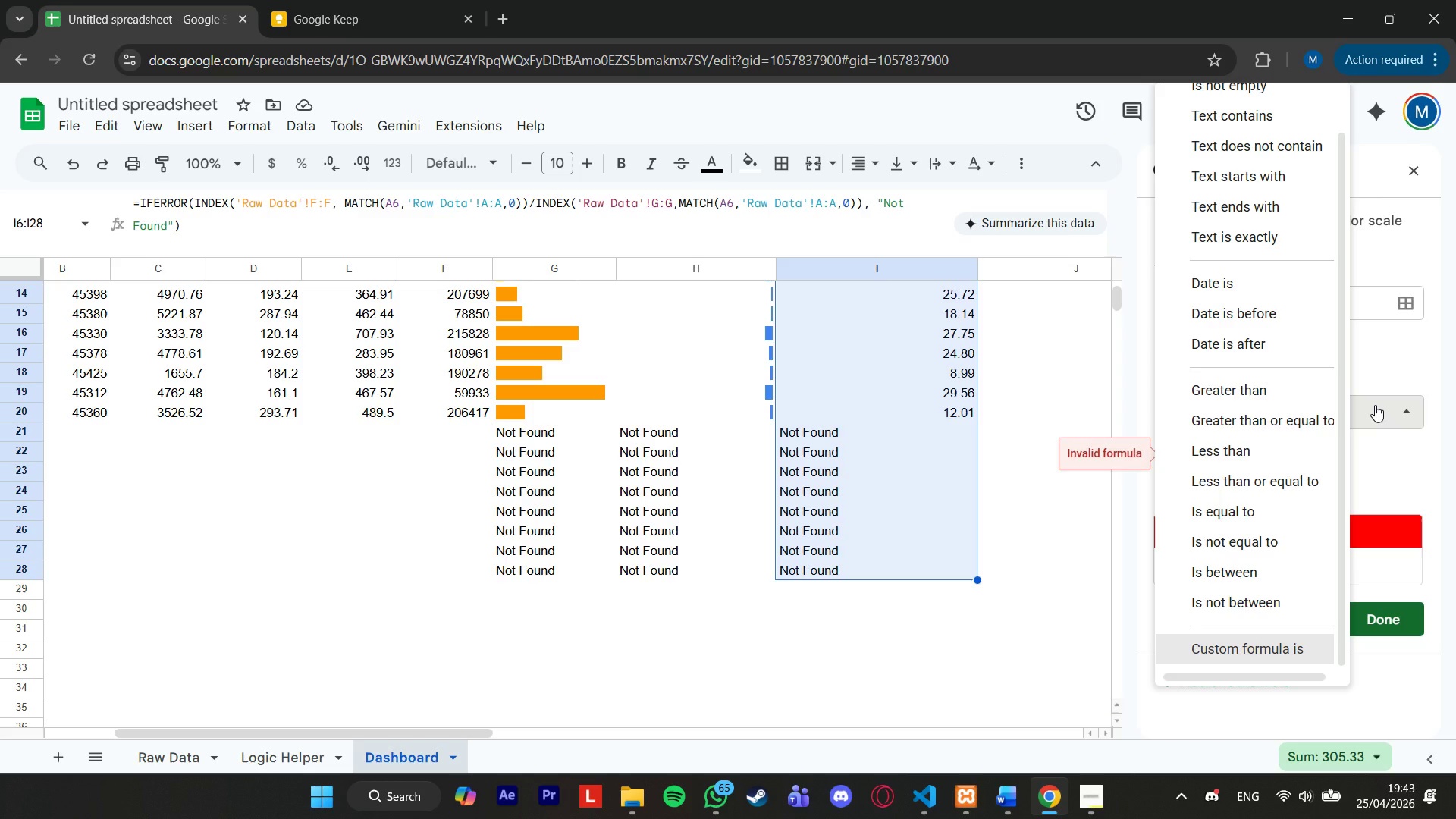 
wait(8.0)
 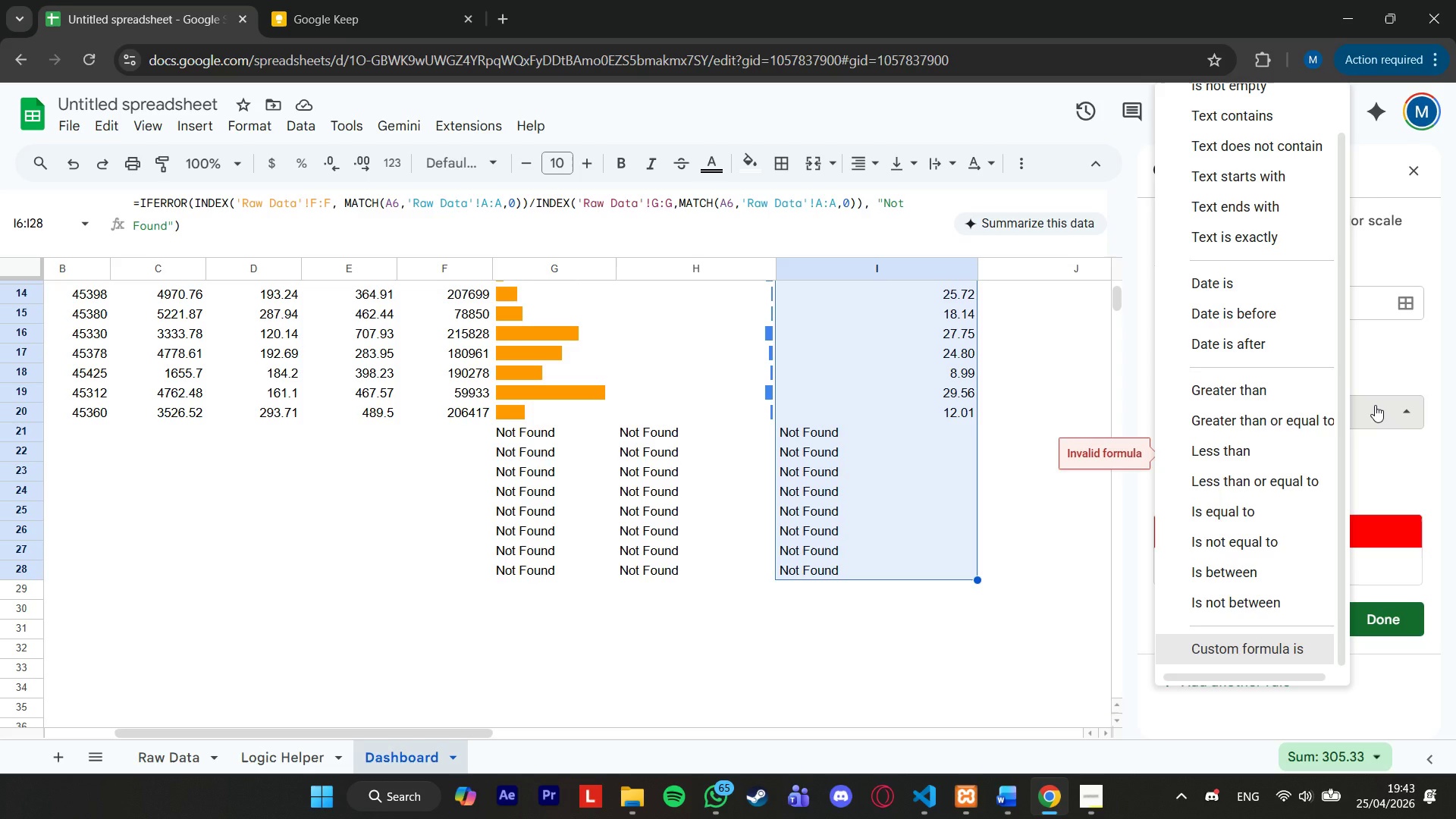 
scroll: coordinate [1278, 394], scroll_direction: up, amount: 1.0
 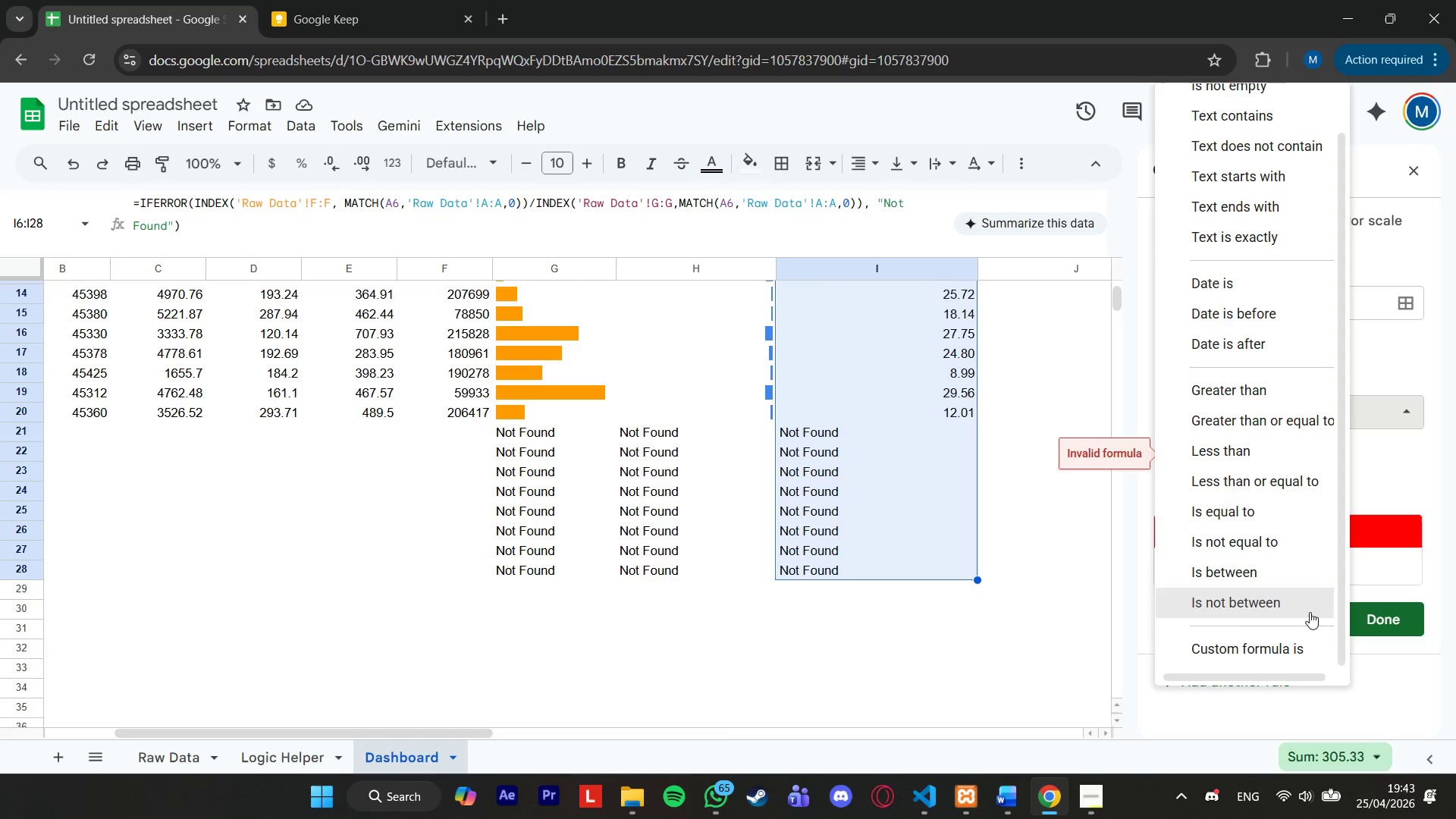 
mouse_move([1291, 626])
 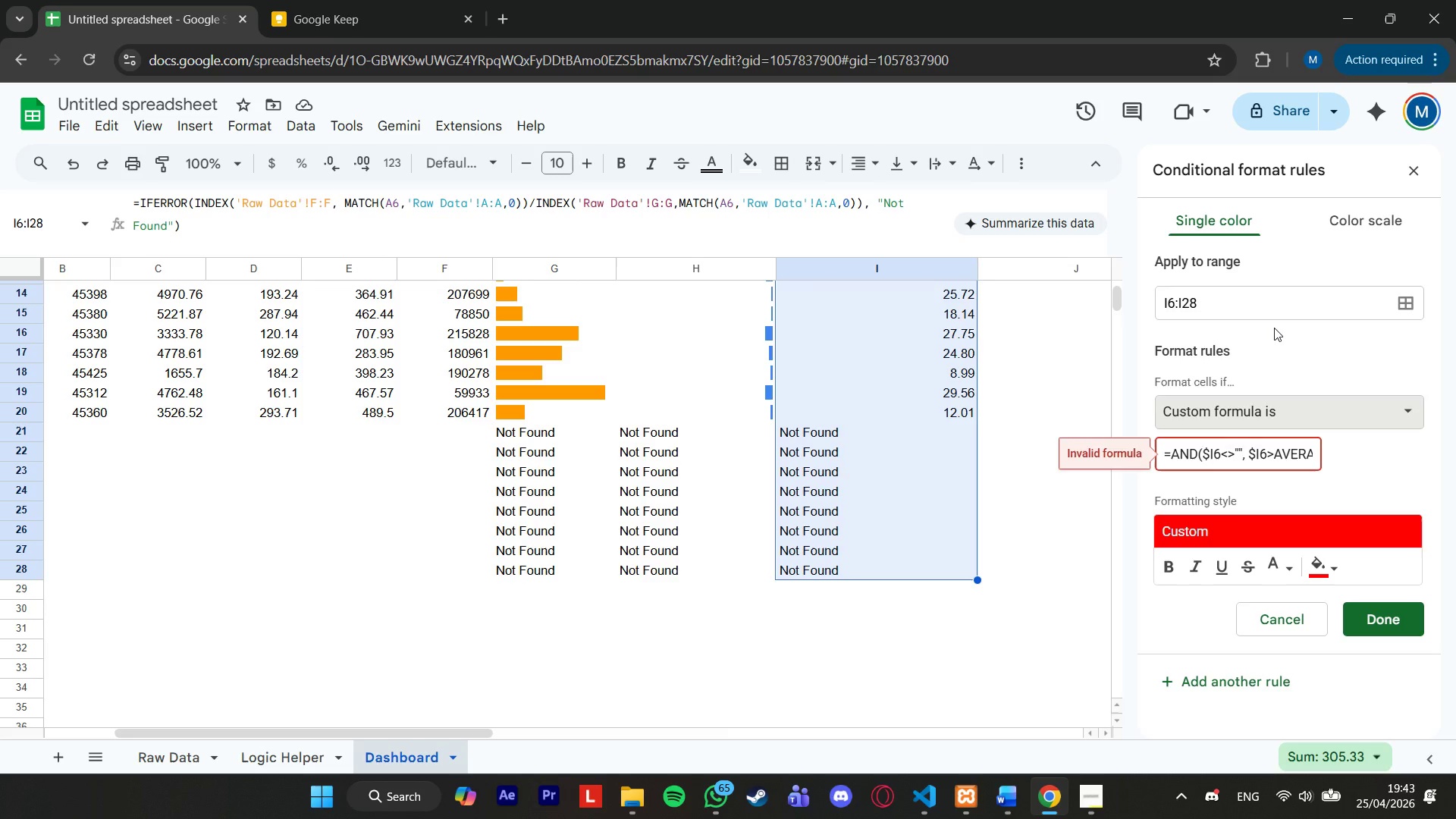 
wait(5.38)
 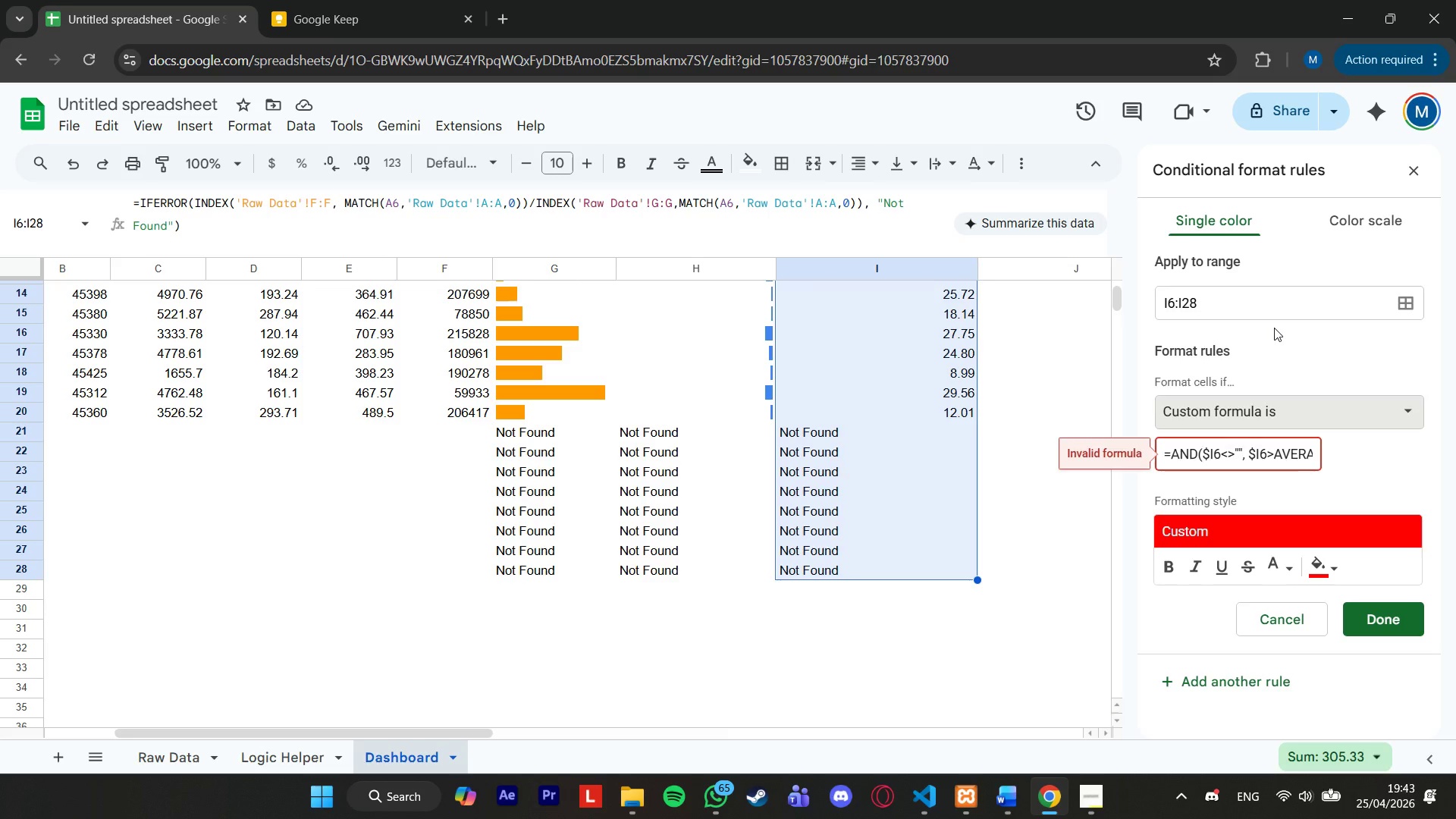 
left_click([1089, 805])